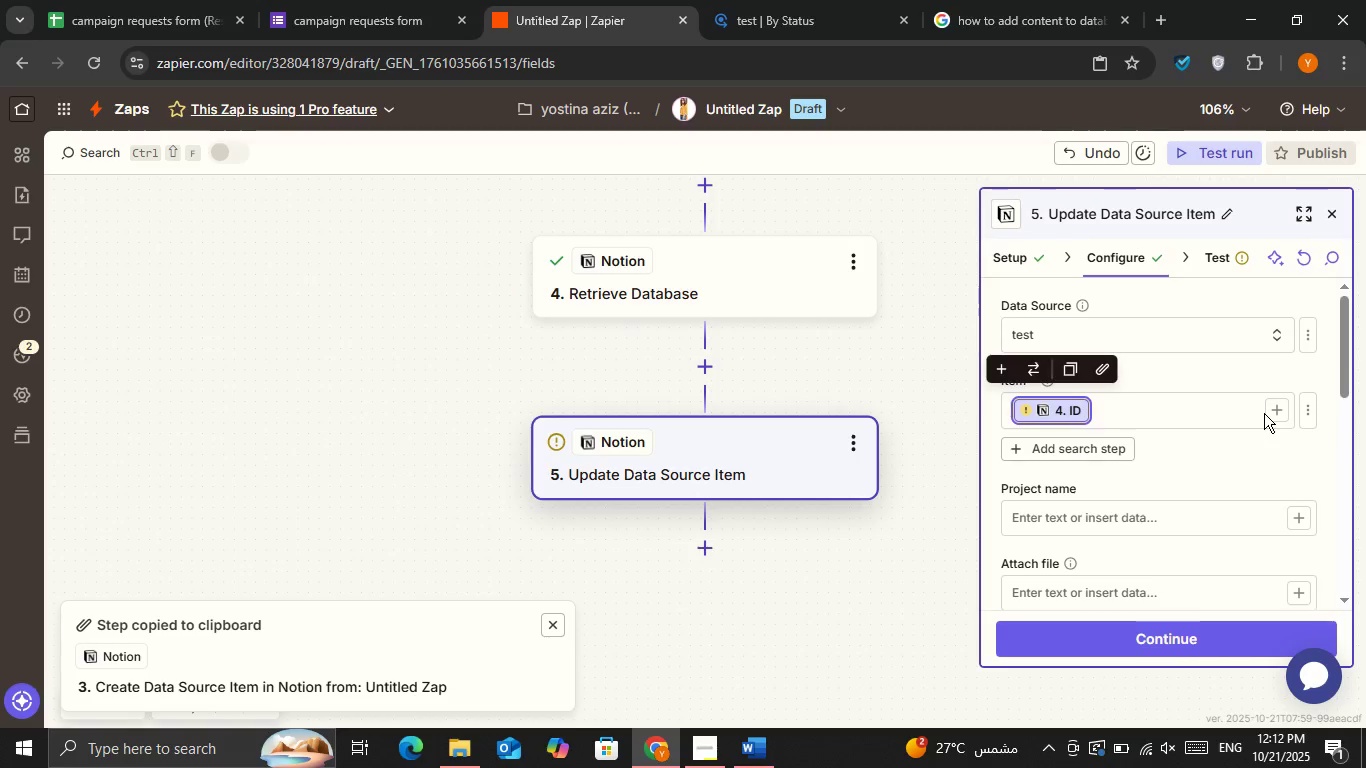 
double_click([1279, 410])
 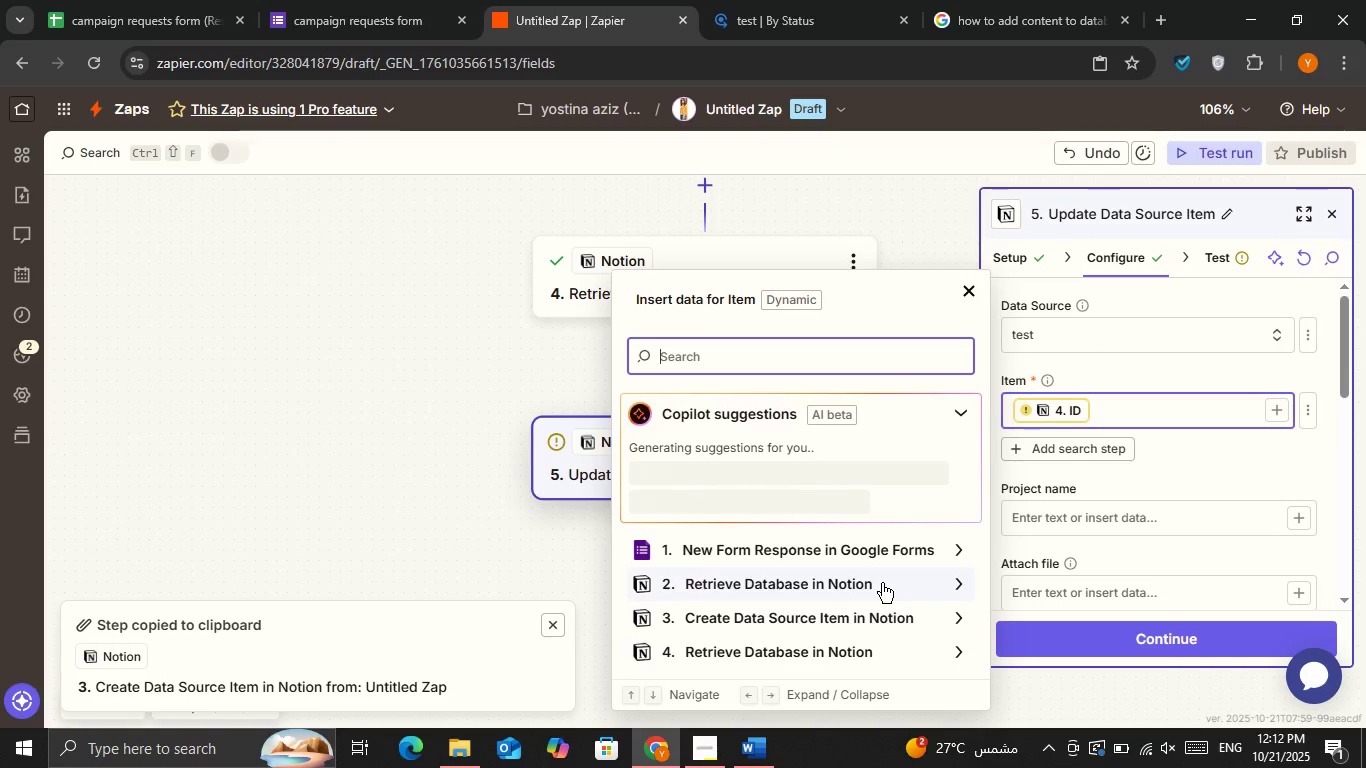 
left_click([882, 583])
 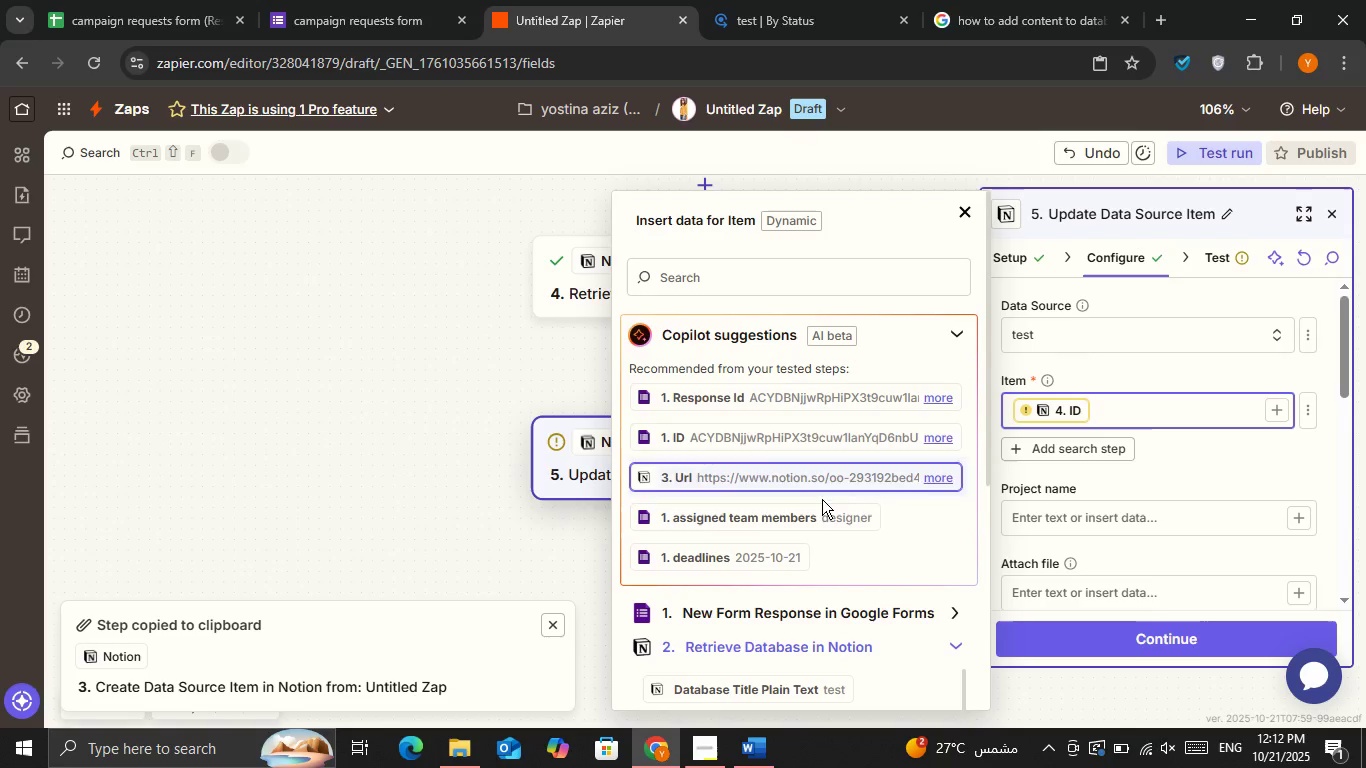 
scroll: coordinate [854, 514], scroll_direction: down, amount: 1.0
 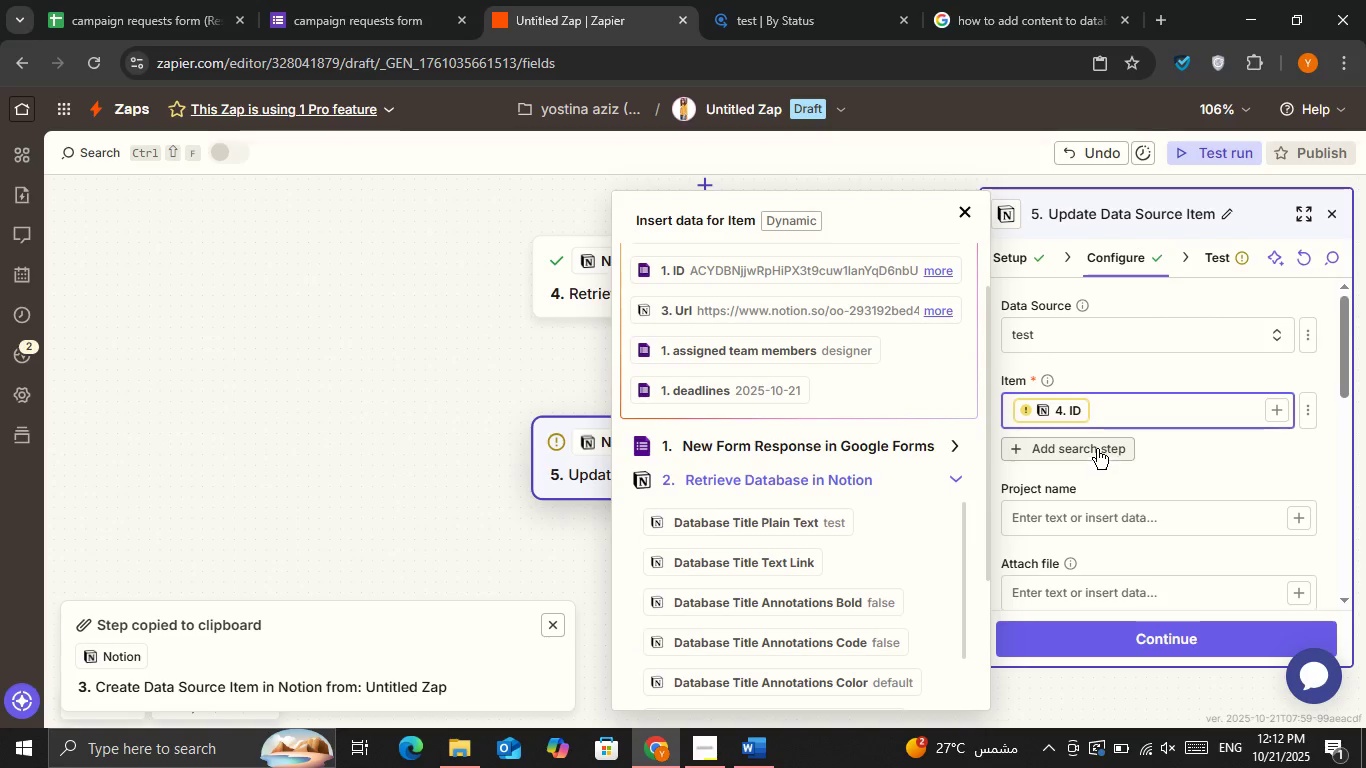 
left_click([1088, 405])
 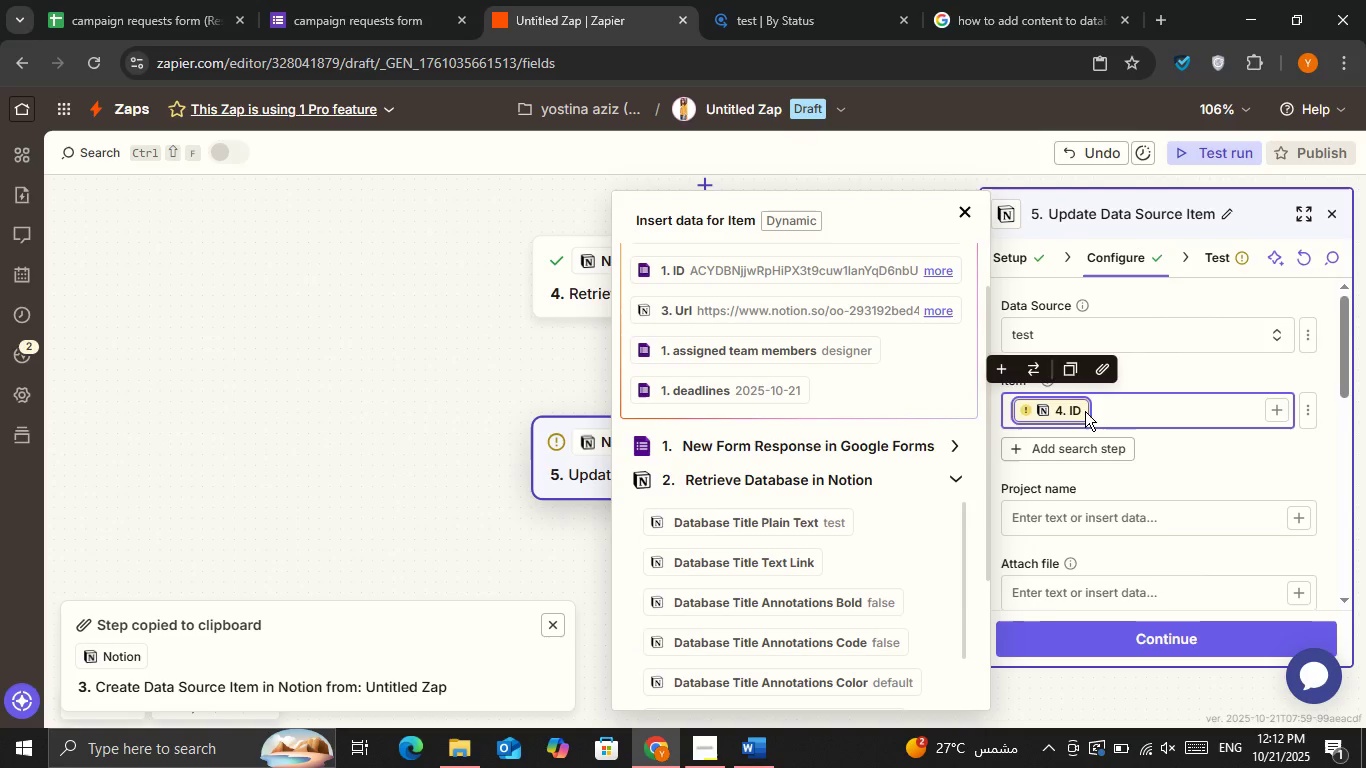 
key(Backspace)
 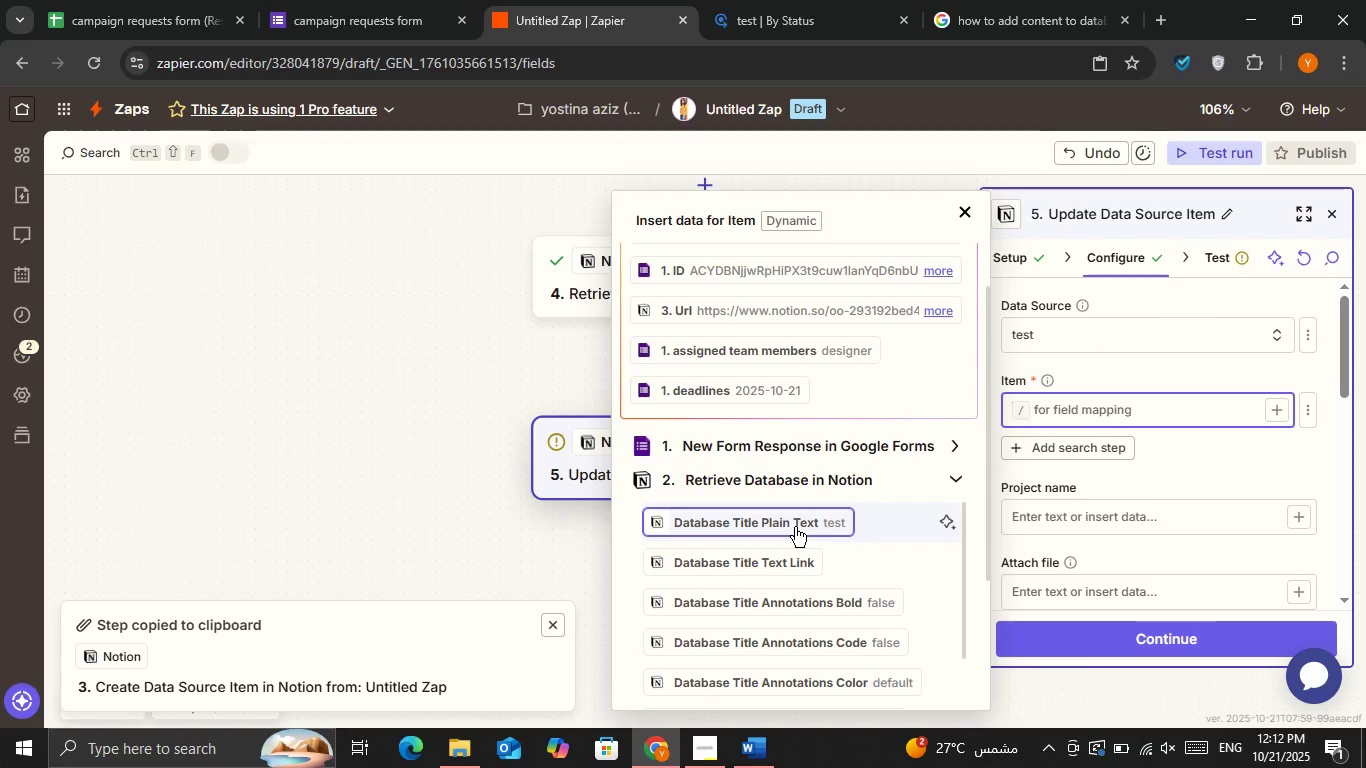 
scroll: coordinate [828, 595], scroll_direction: down, amount: 6.0
 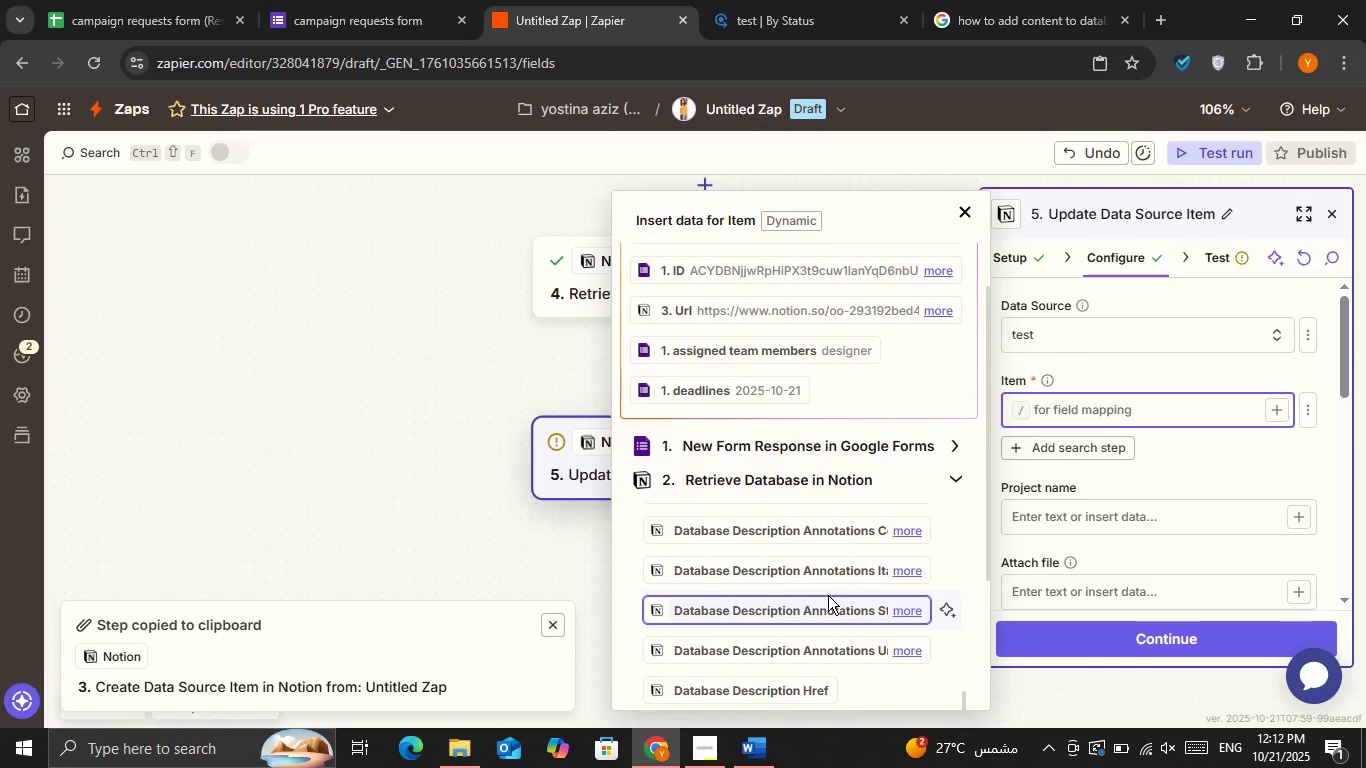 
scroll: coordinate [828, 595], scroll_direction: down, amount: 2.0
 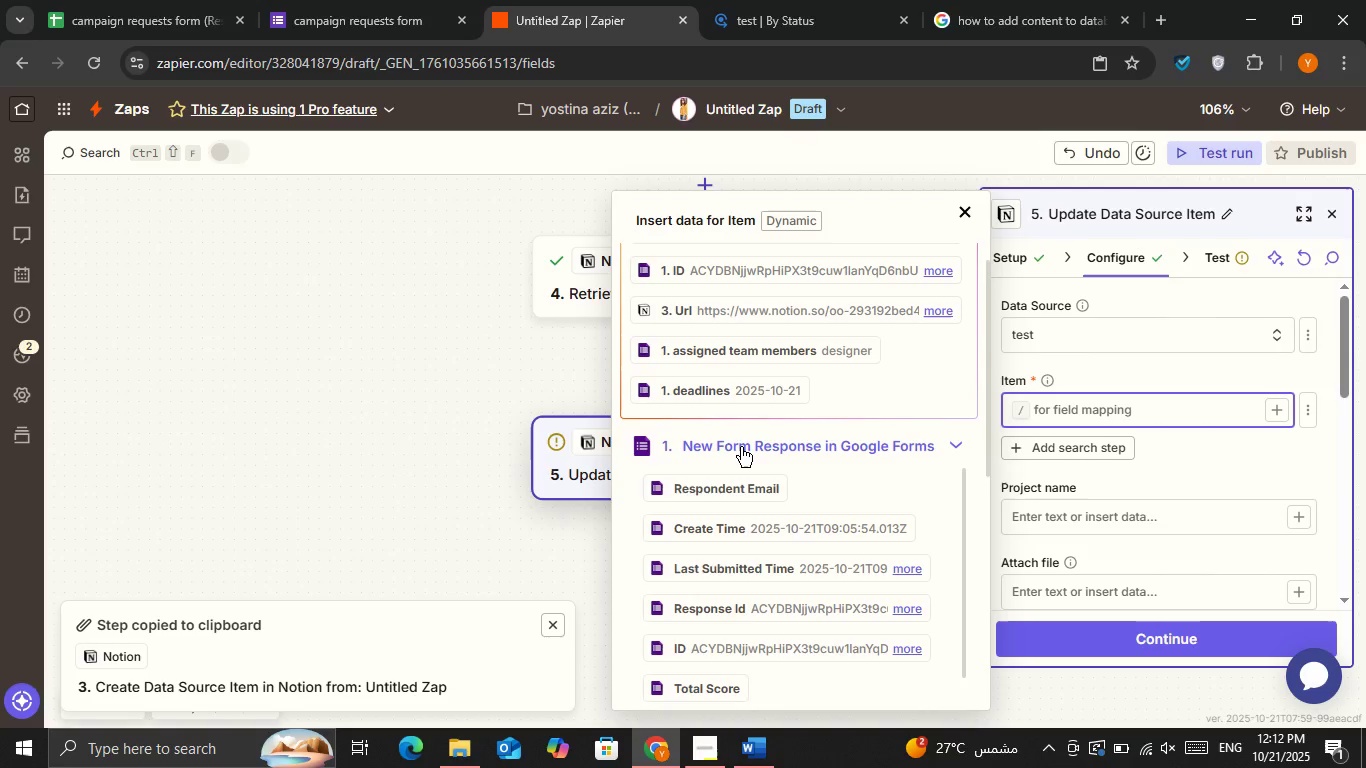 
left_click([747, 460])
 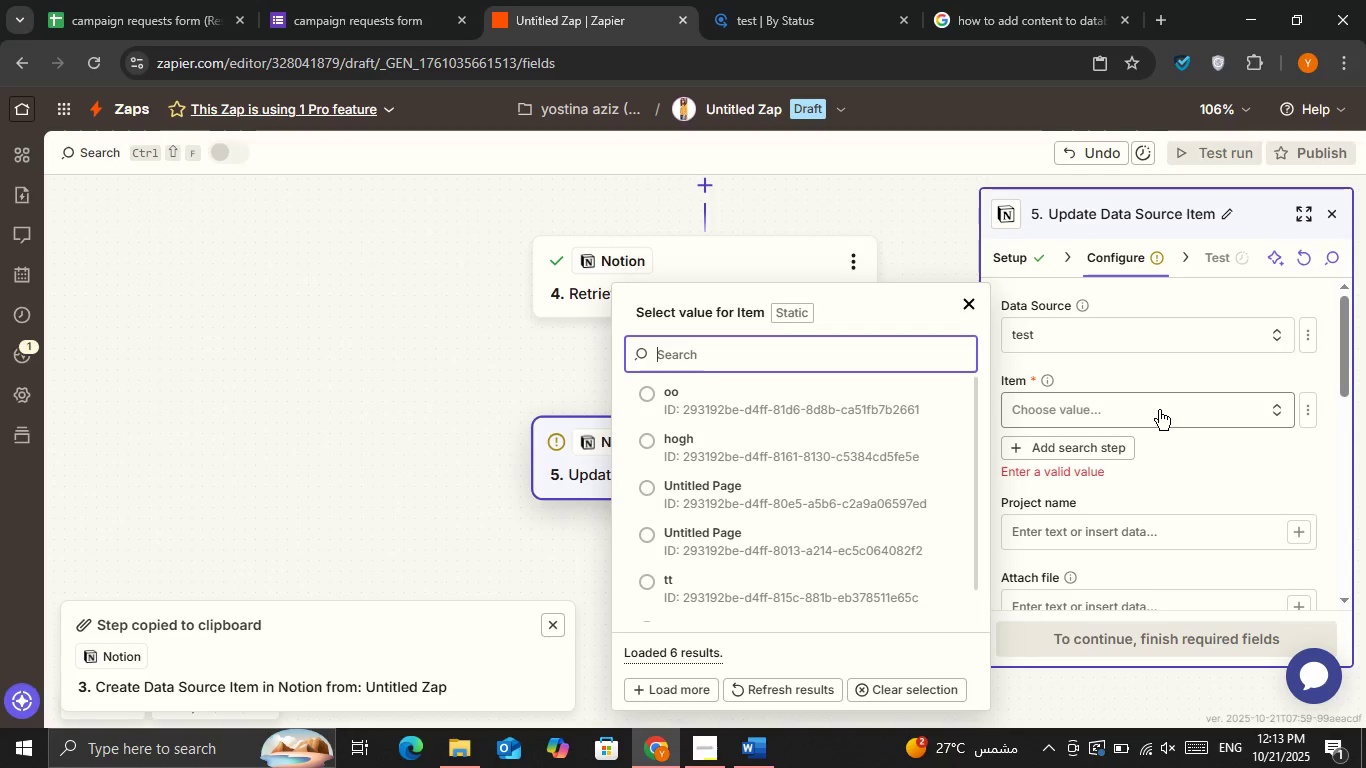 
left_click([1296, 416])
 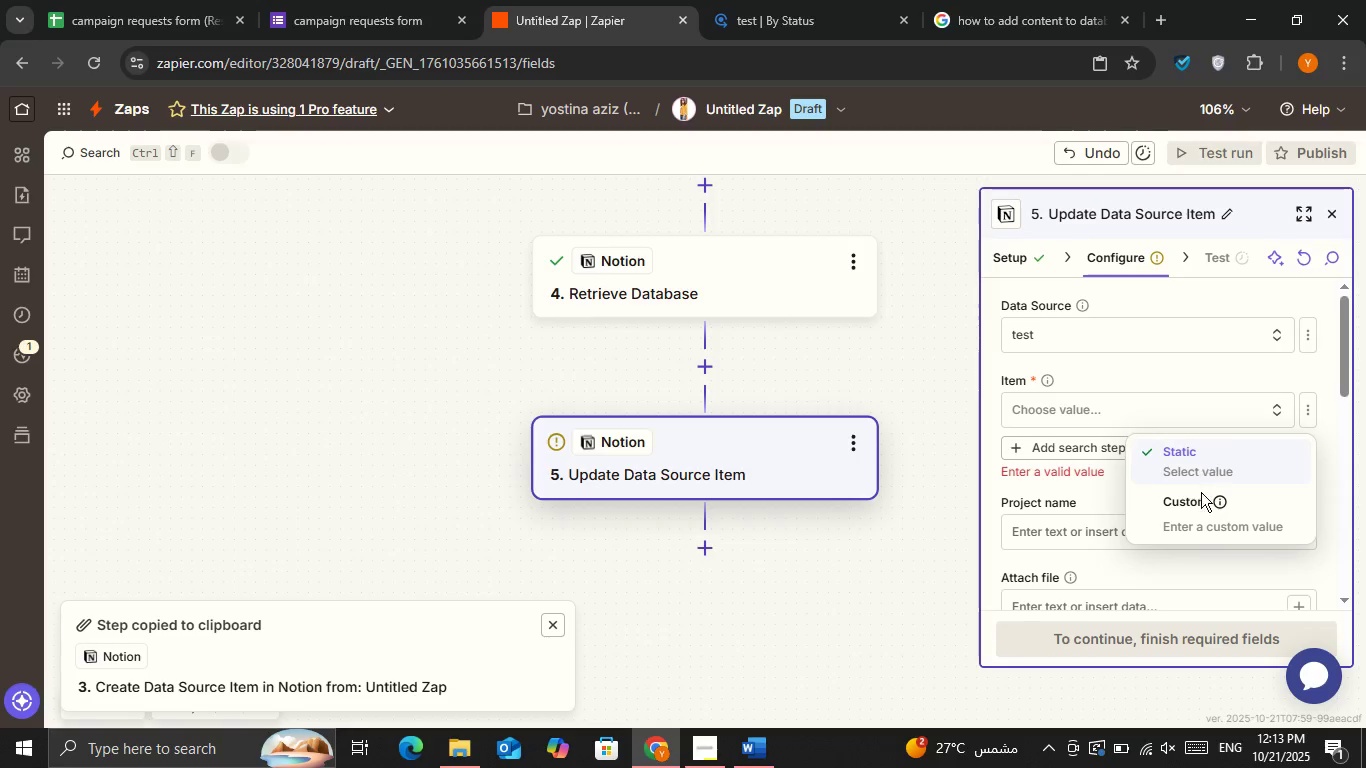 
left_click([1200, 496])
 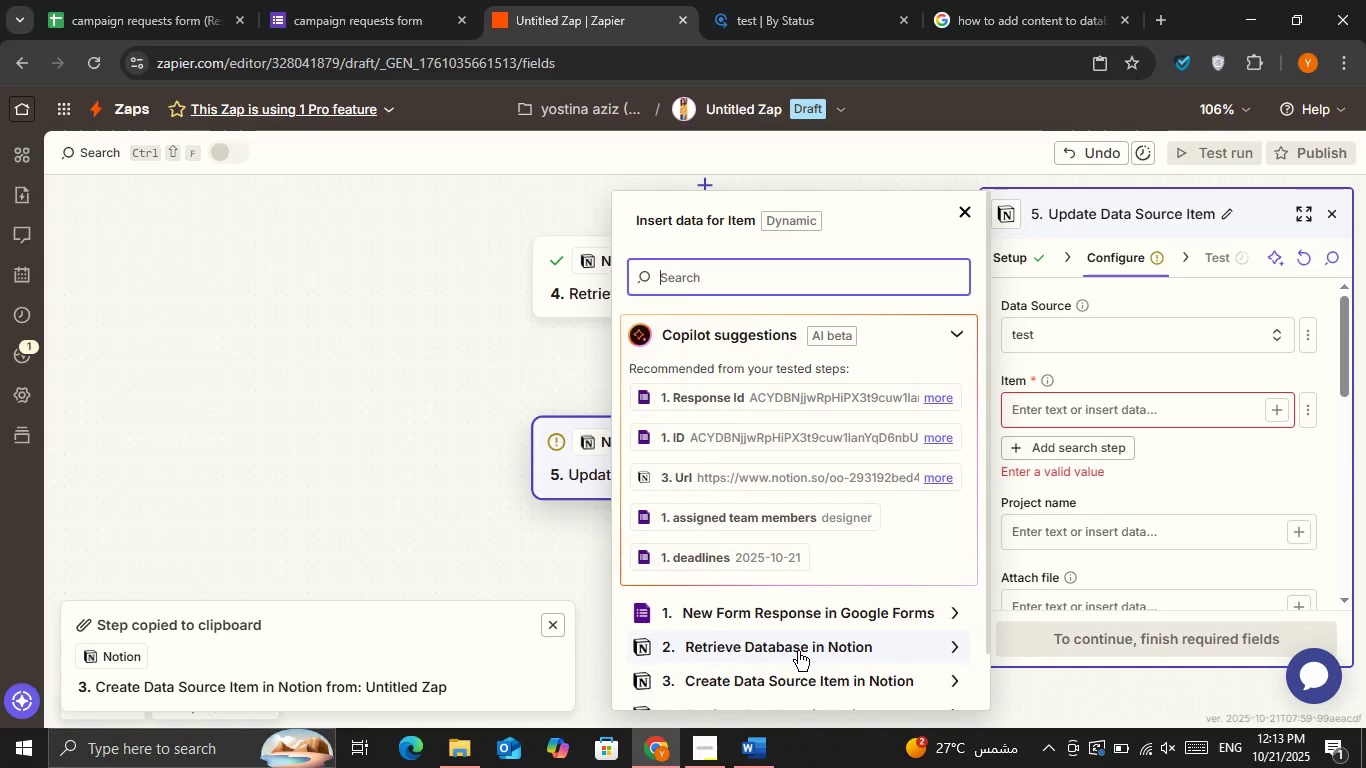 
left_click([797, 651])
 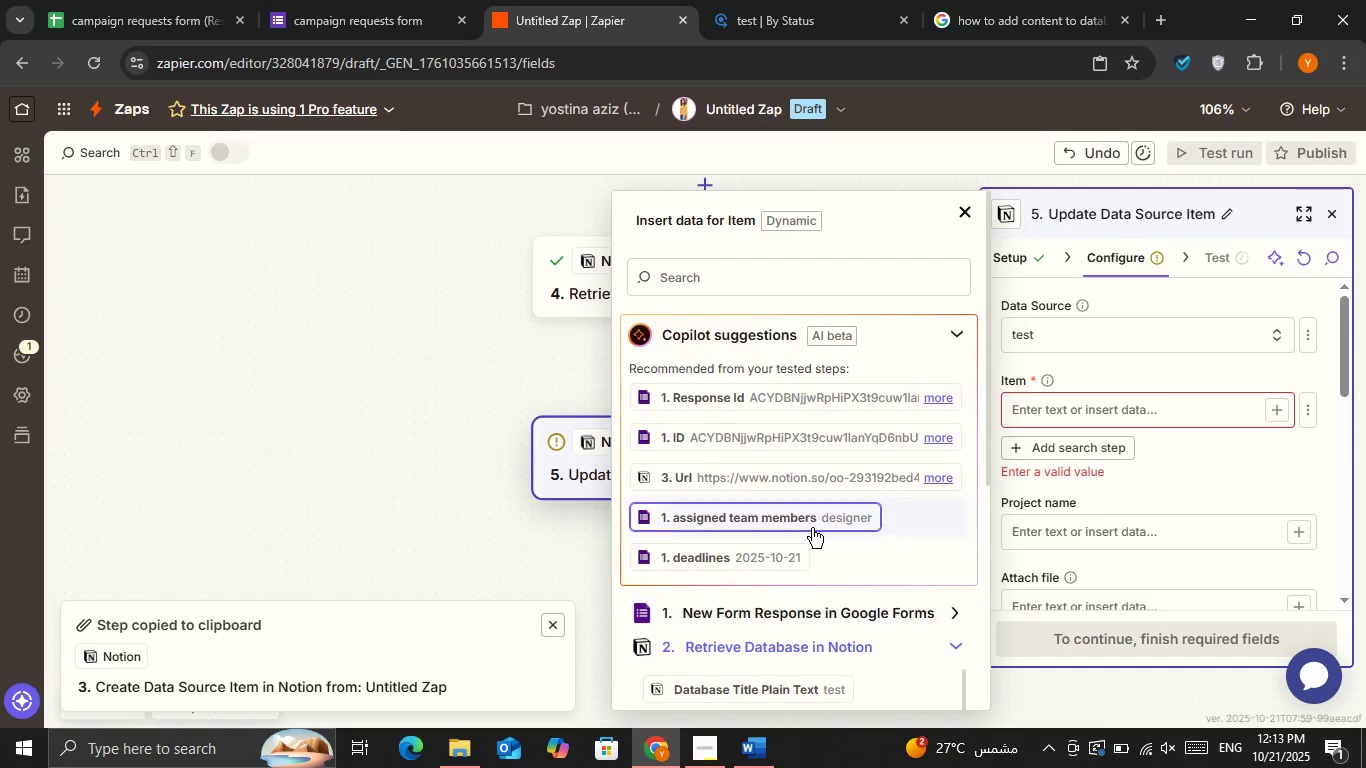 
scroll: coordinate [840, 562], scroll_direction: down, amount: 6.0
 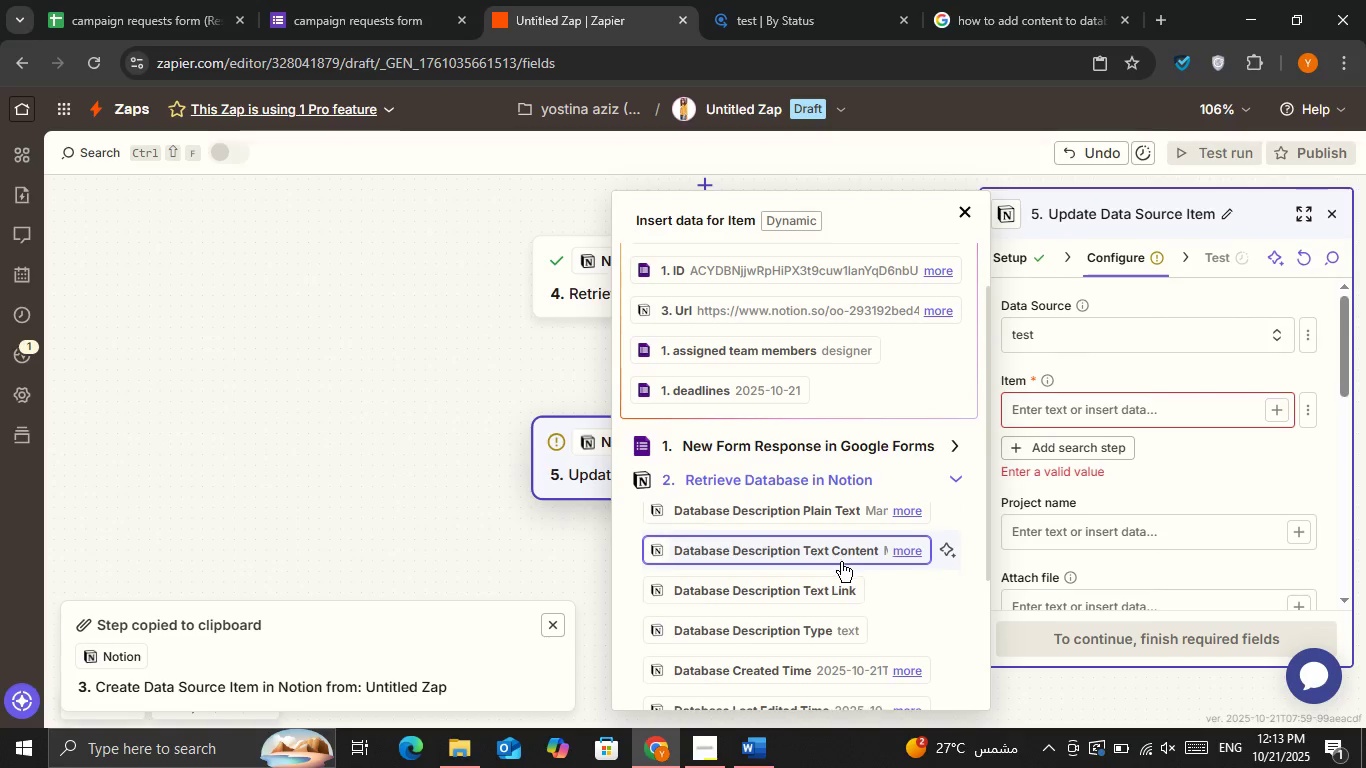 
scroll: coordinate [847, 559], scroll_direction: down, amount: 15.0
 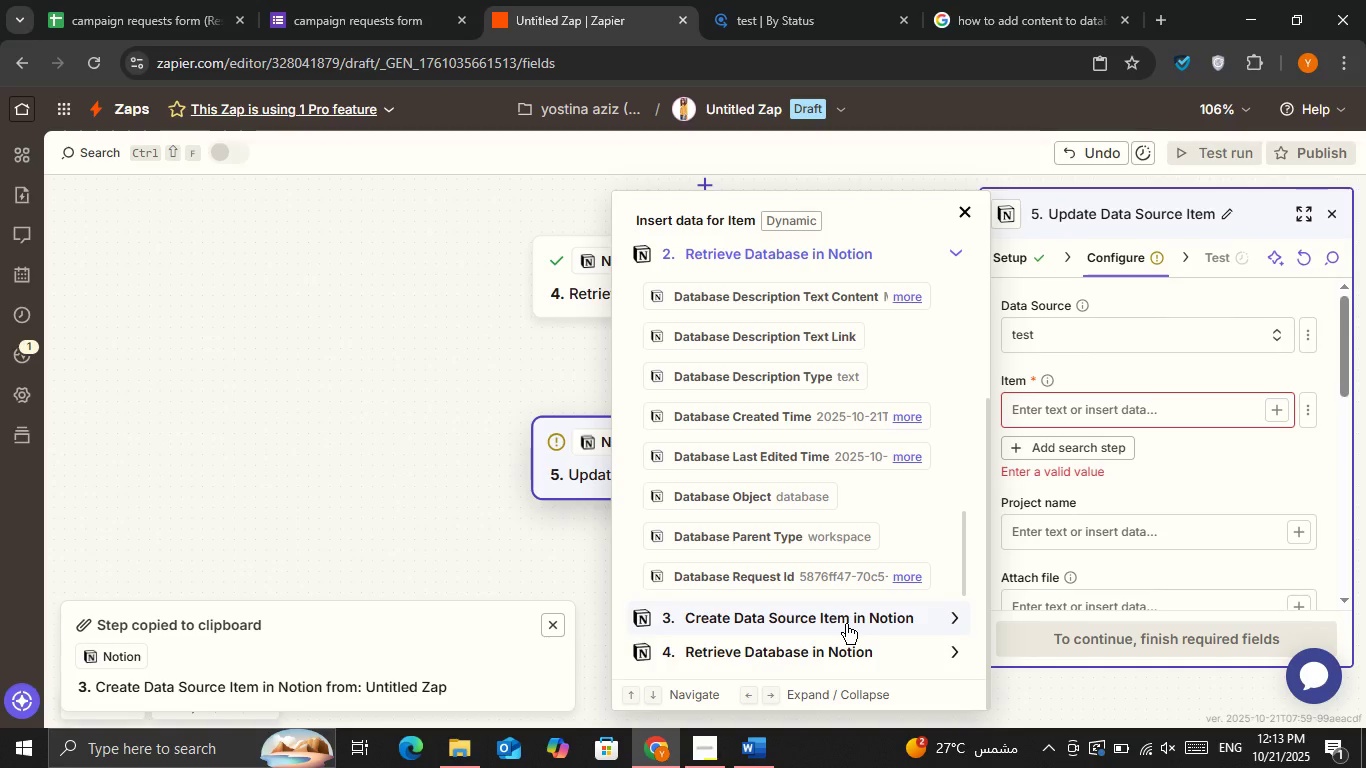 
left_click([846, 624])
 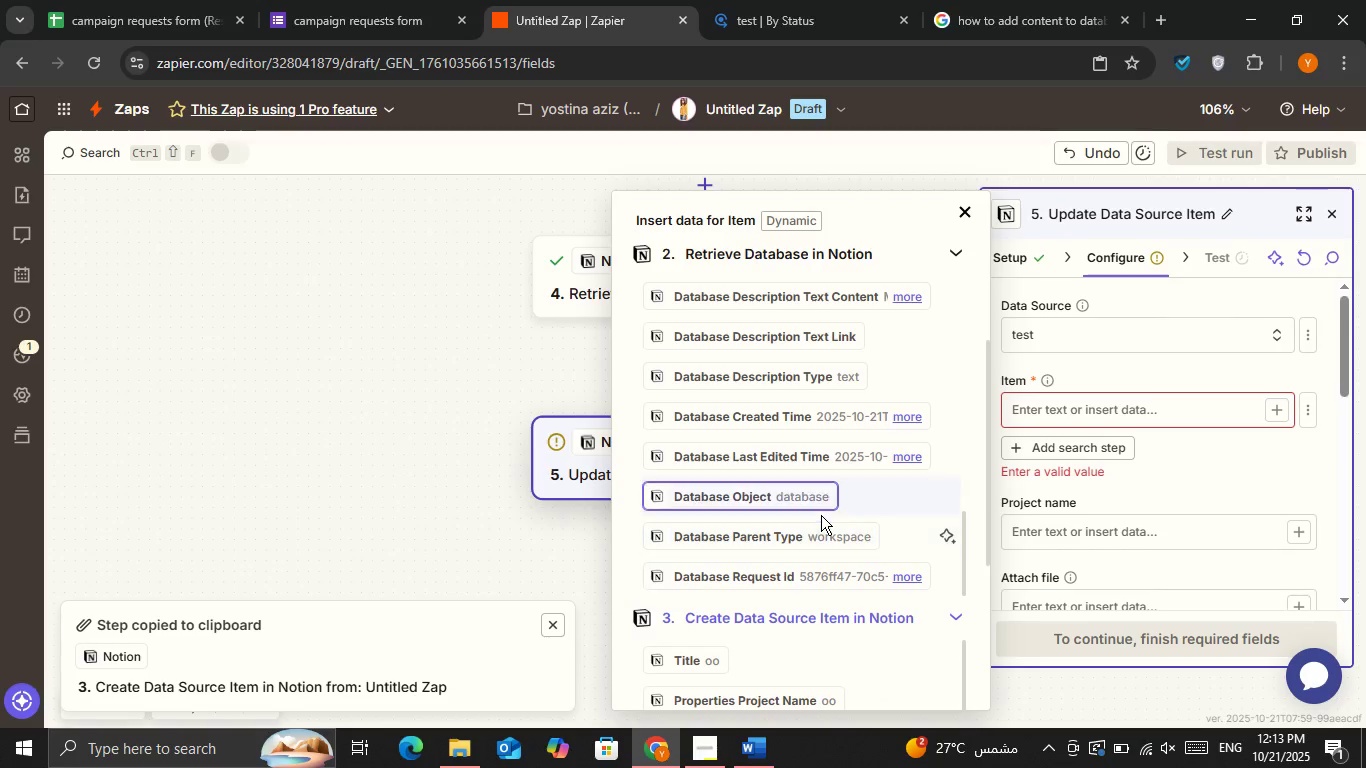 
scroll: coordinate [821, 517], scroll_direction: down, amount: 2.0
 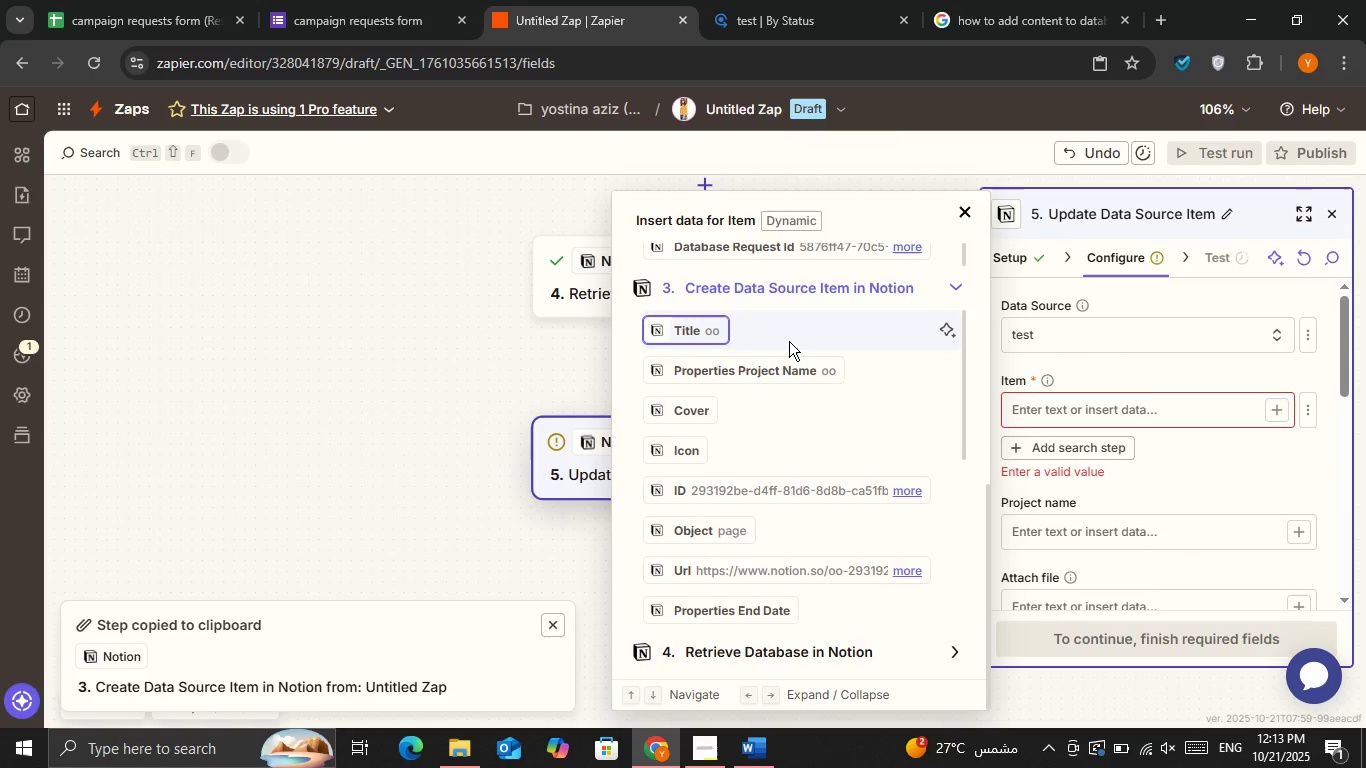 
left_click([807, 626])
 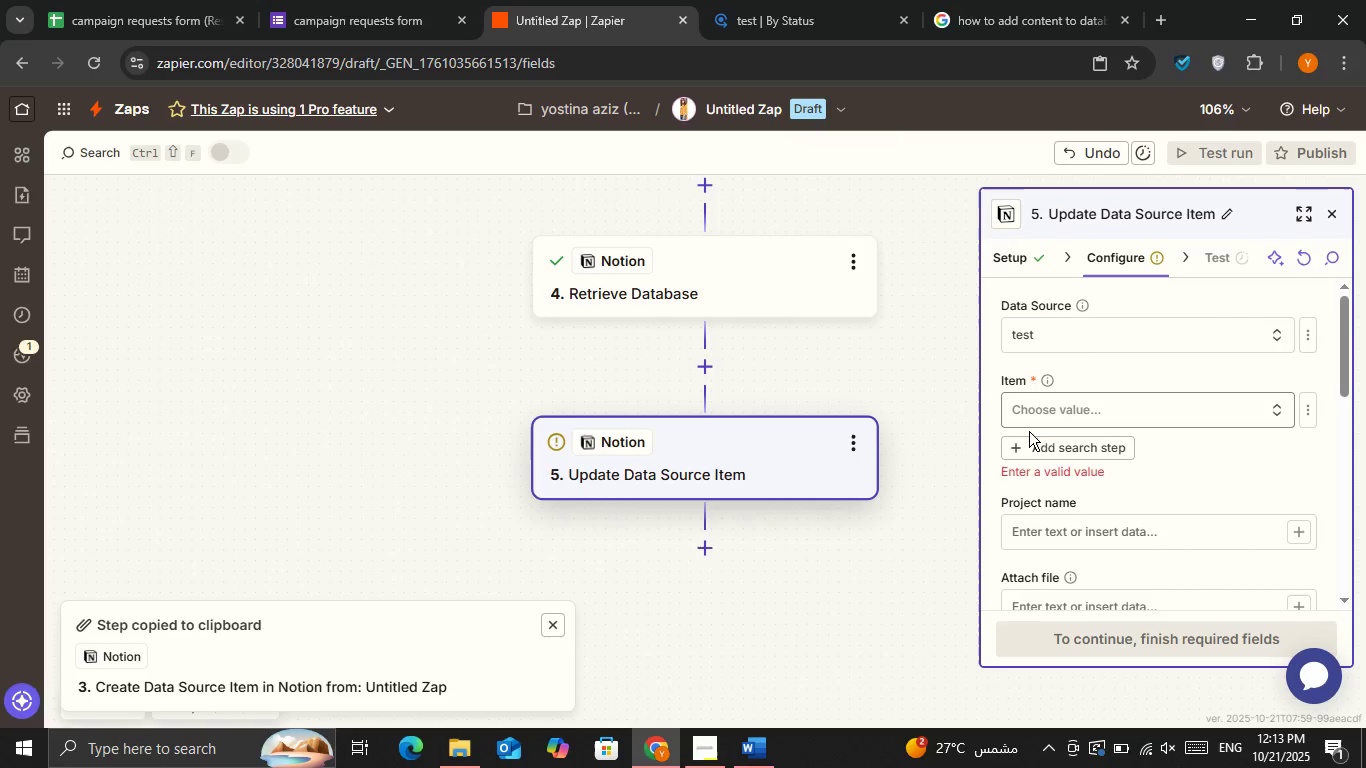 
left_click([1055, 415])
 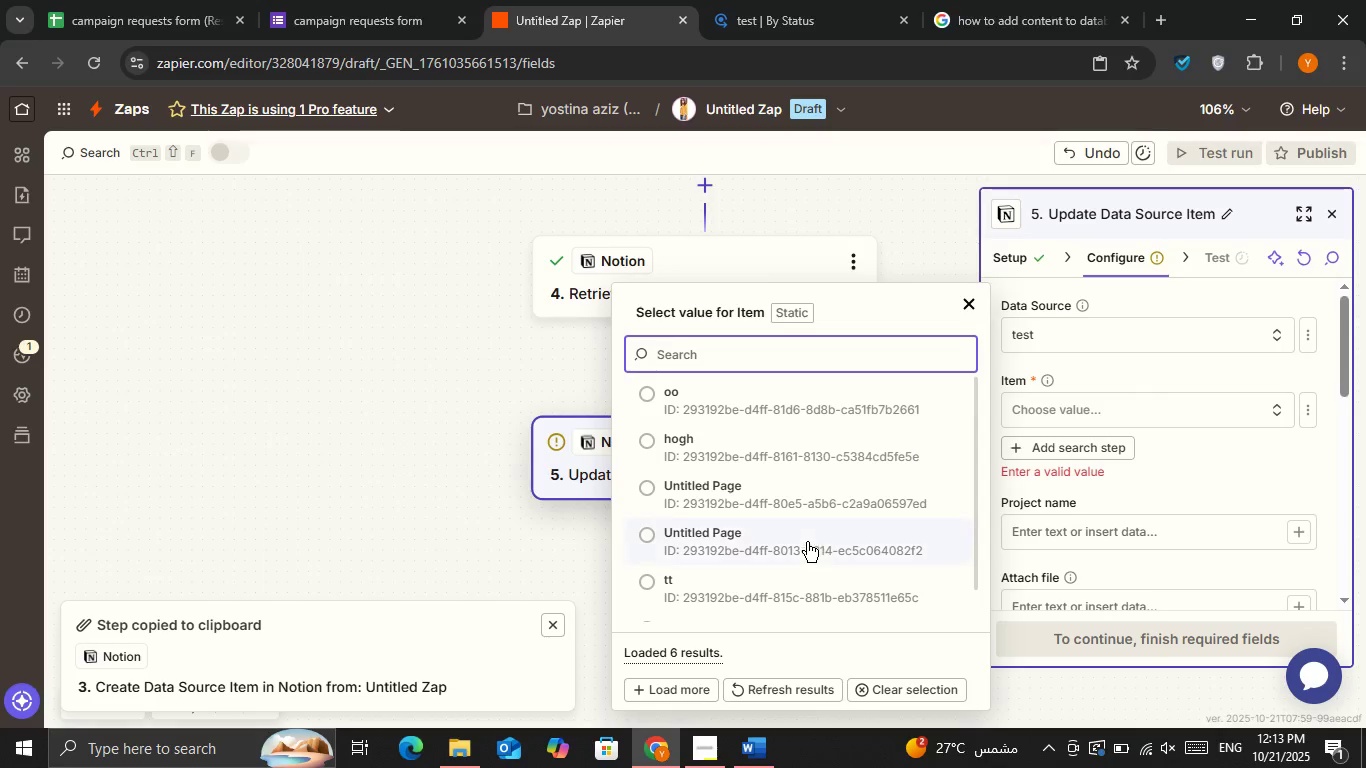 
scroll: coordinate [807, 542], scroll_direction: down, amount: 4.0
 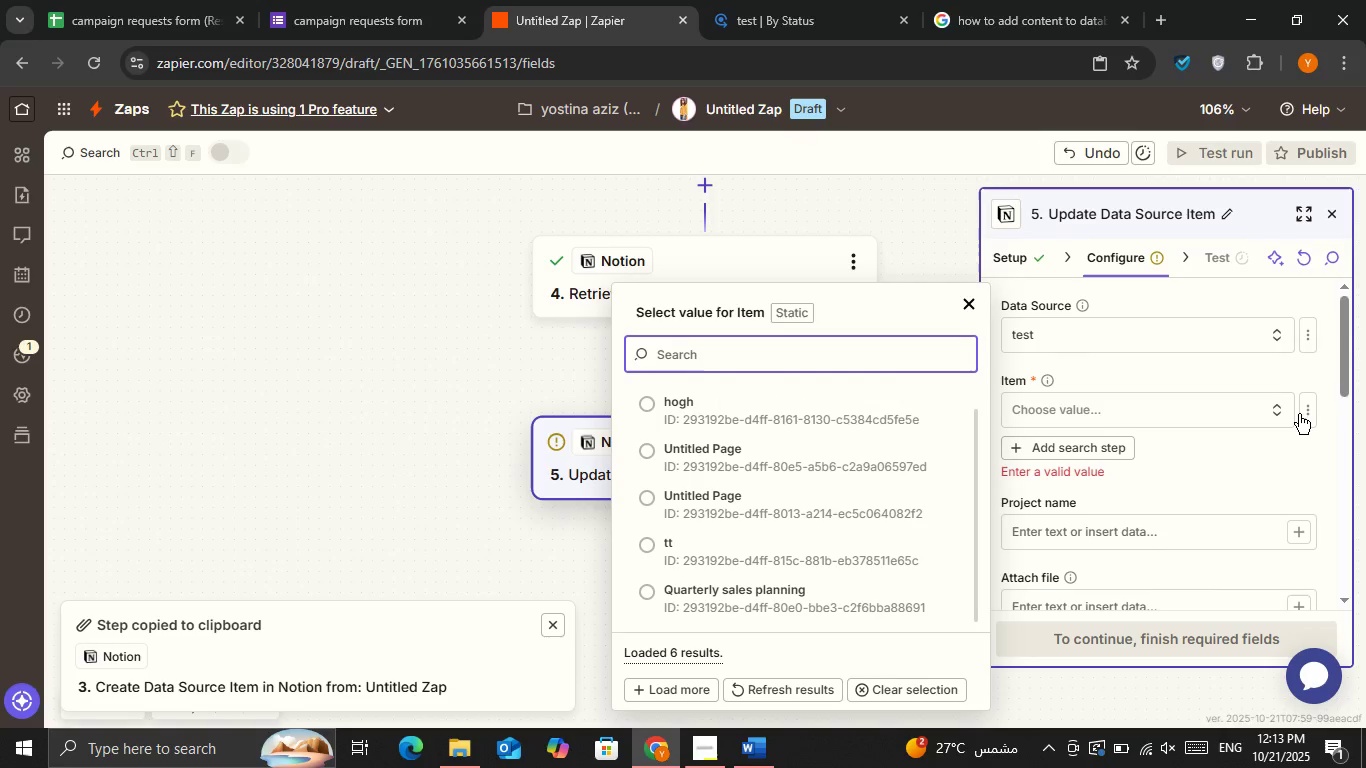 
left_click([1308, 413])
 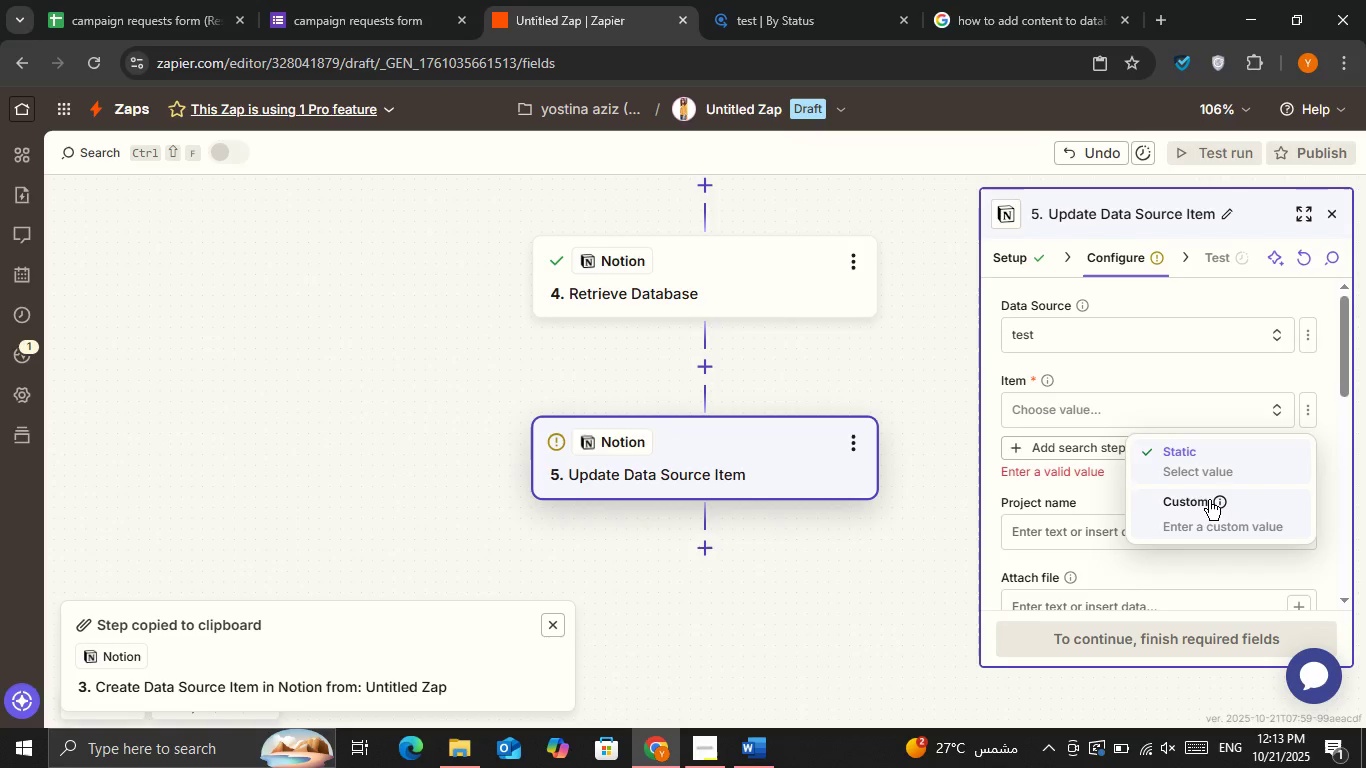 
left_click([1209, 500])
 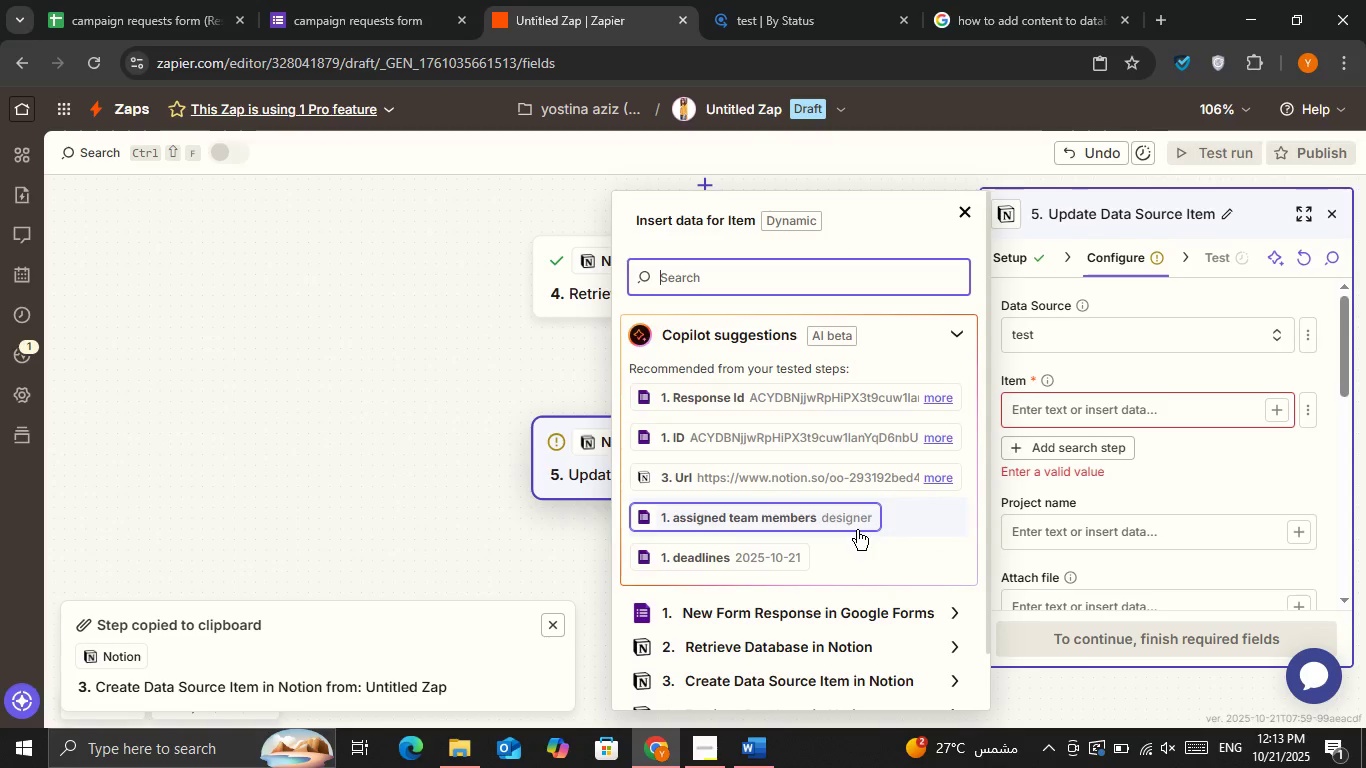 
scroll: coordinate [856, 535], scroll_direction: down, amount: 4.0
 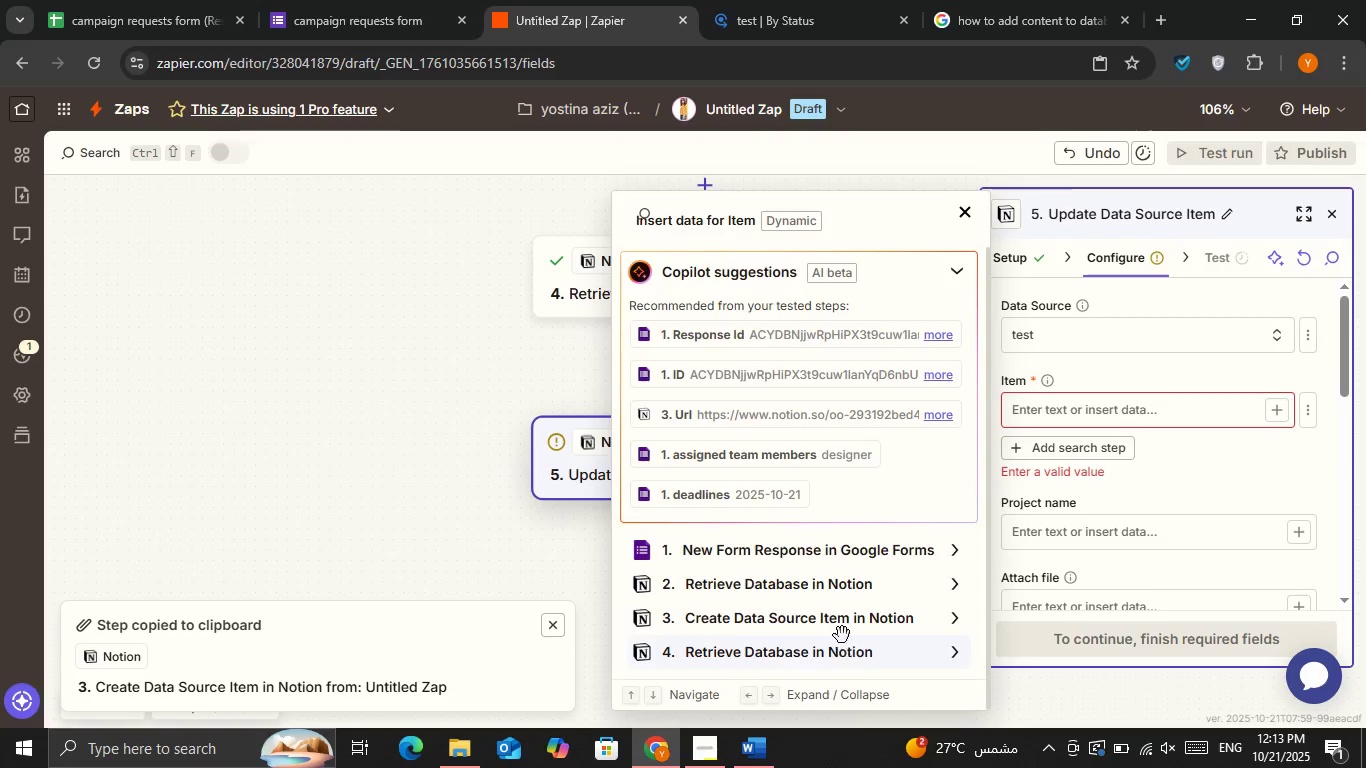 
left_click([842, 635])
 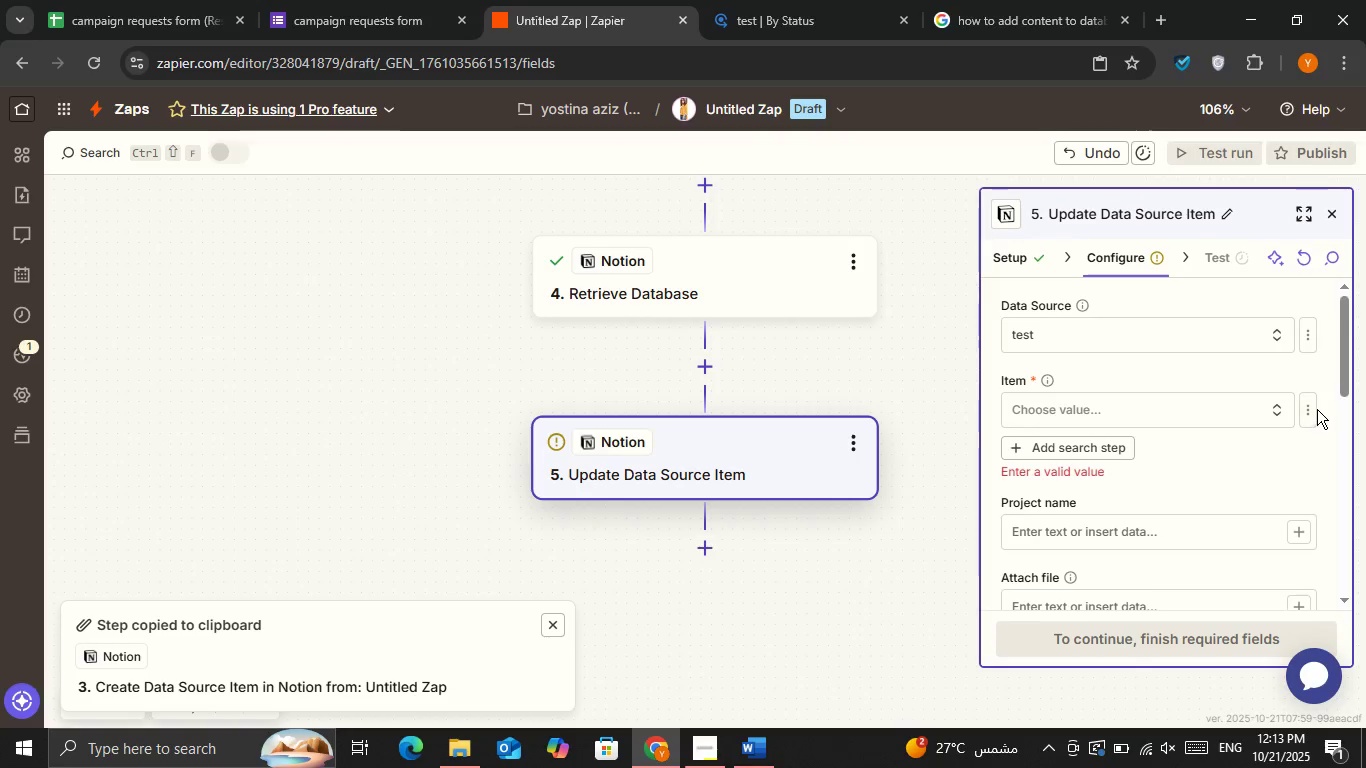 
double_click([1312, 409])
 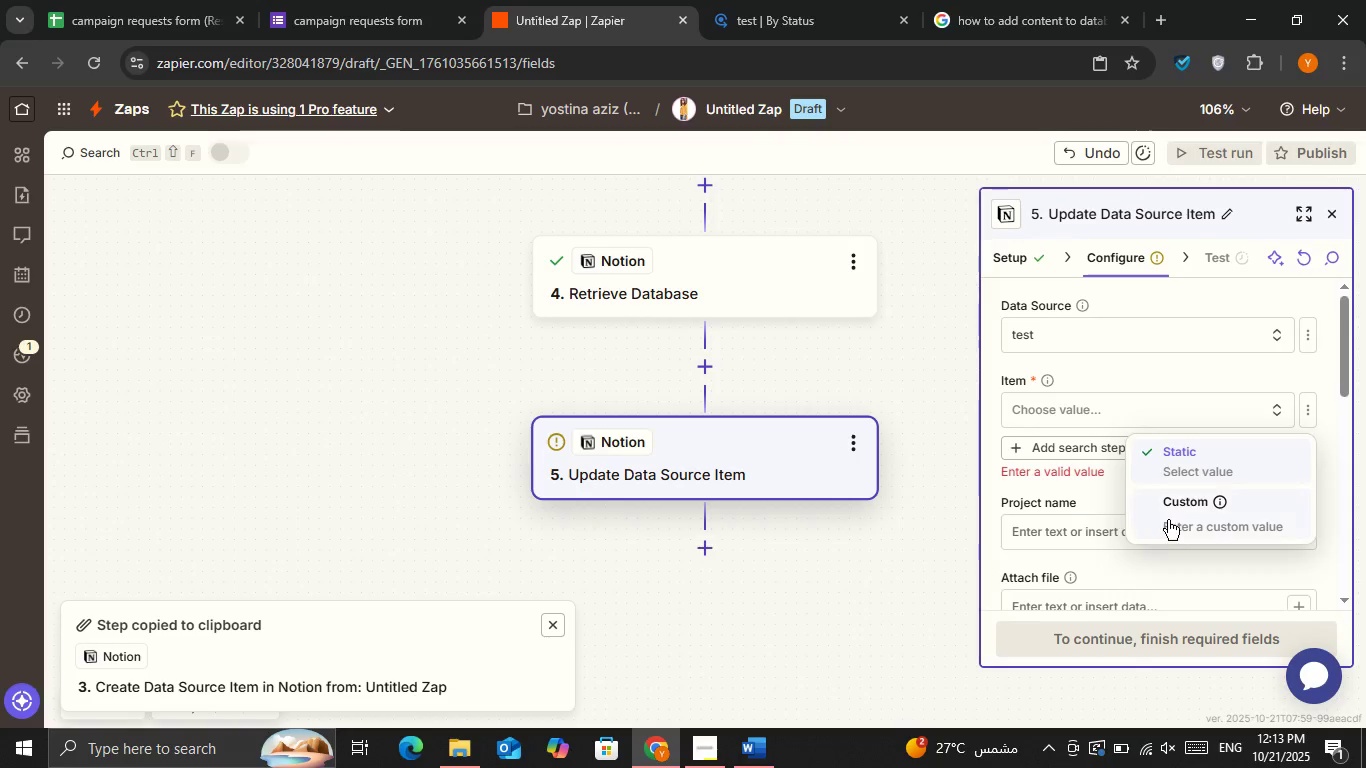 
left_click([1180, 517])
 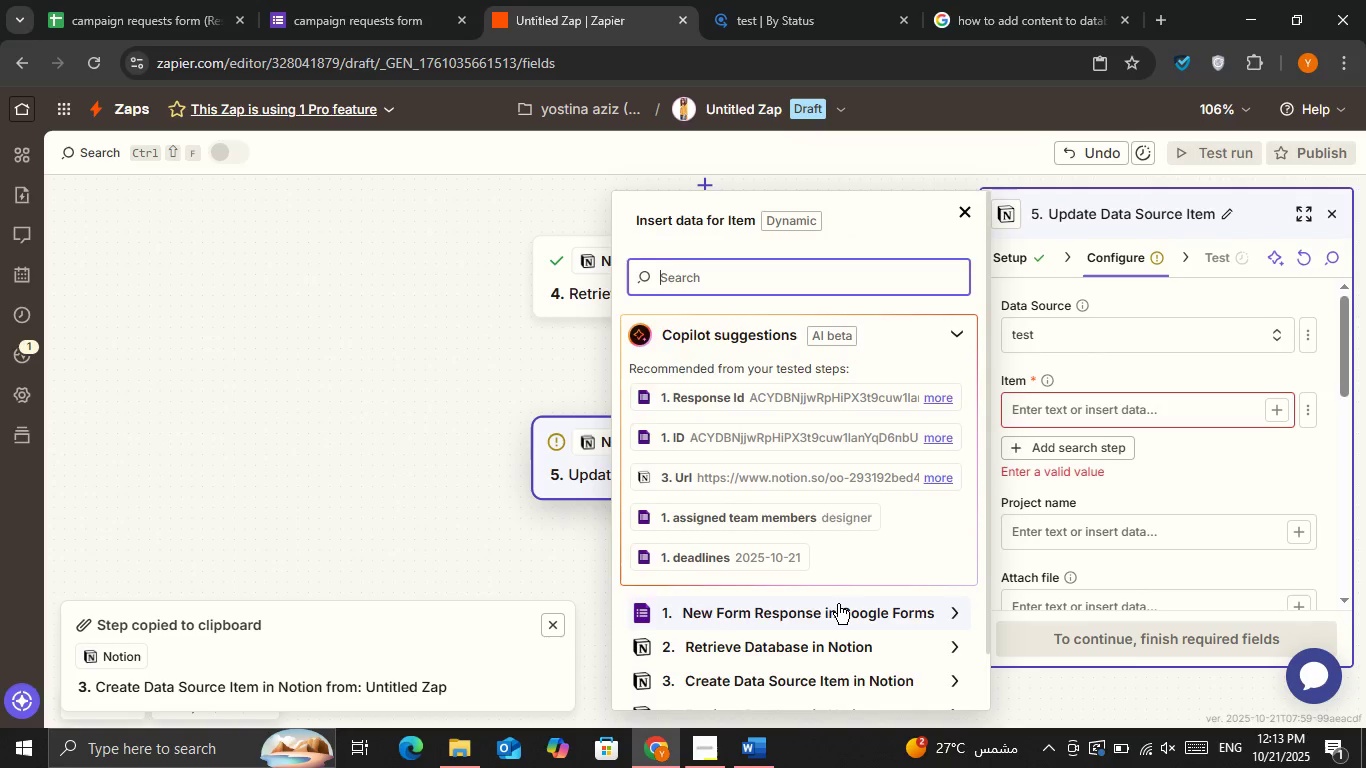 
scroll: coordinate [838, 604], scroll_direction: down, amount: 4.0
 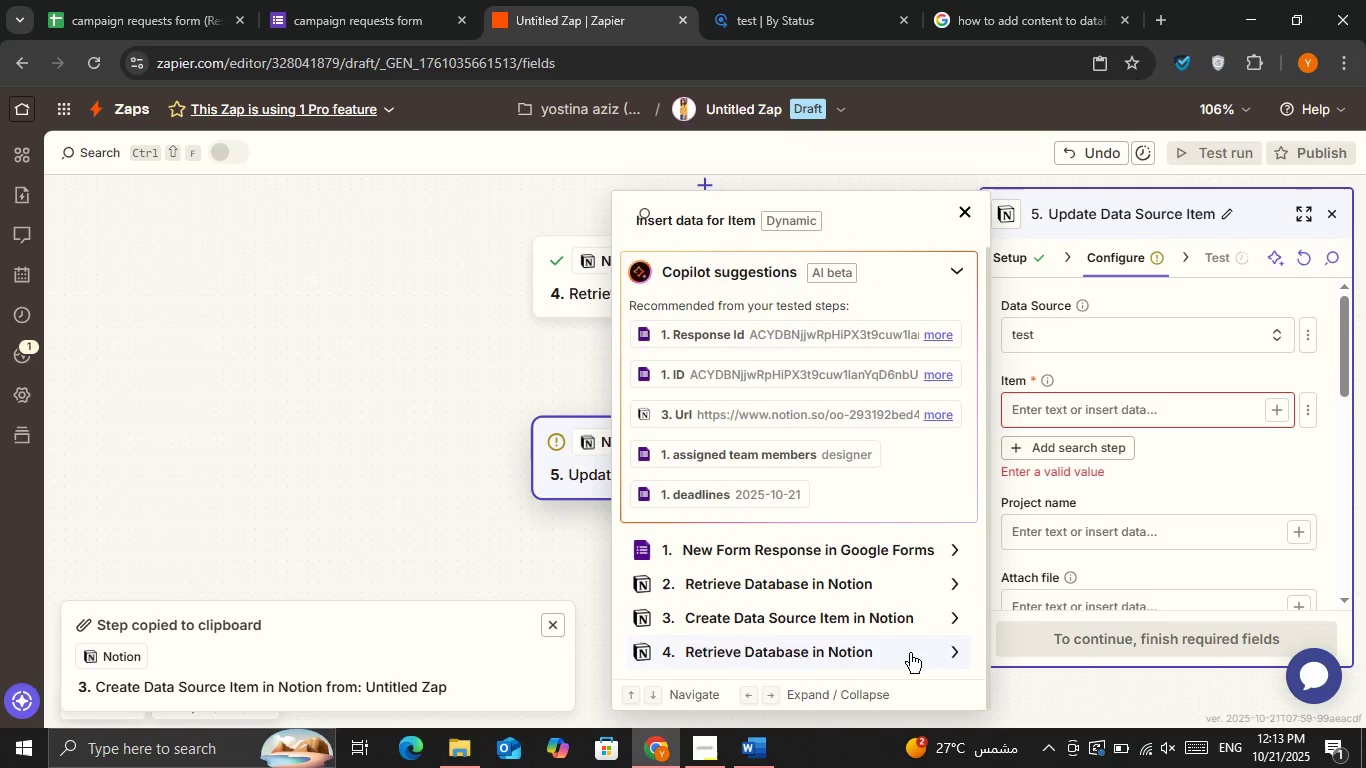 
left_click([910, 653])
 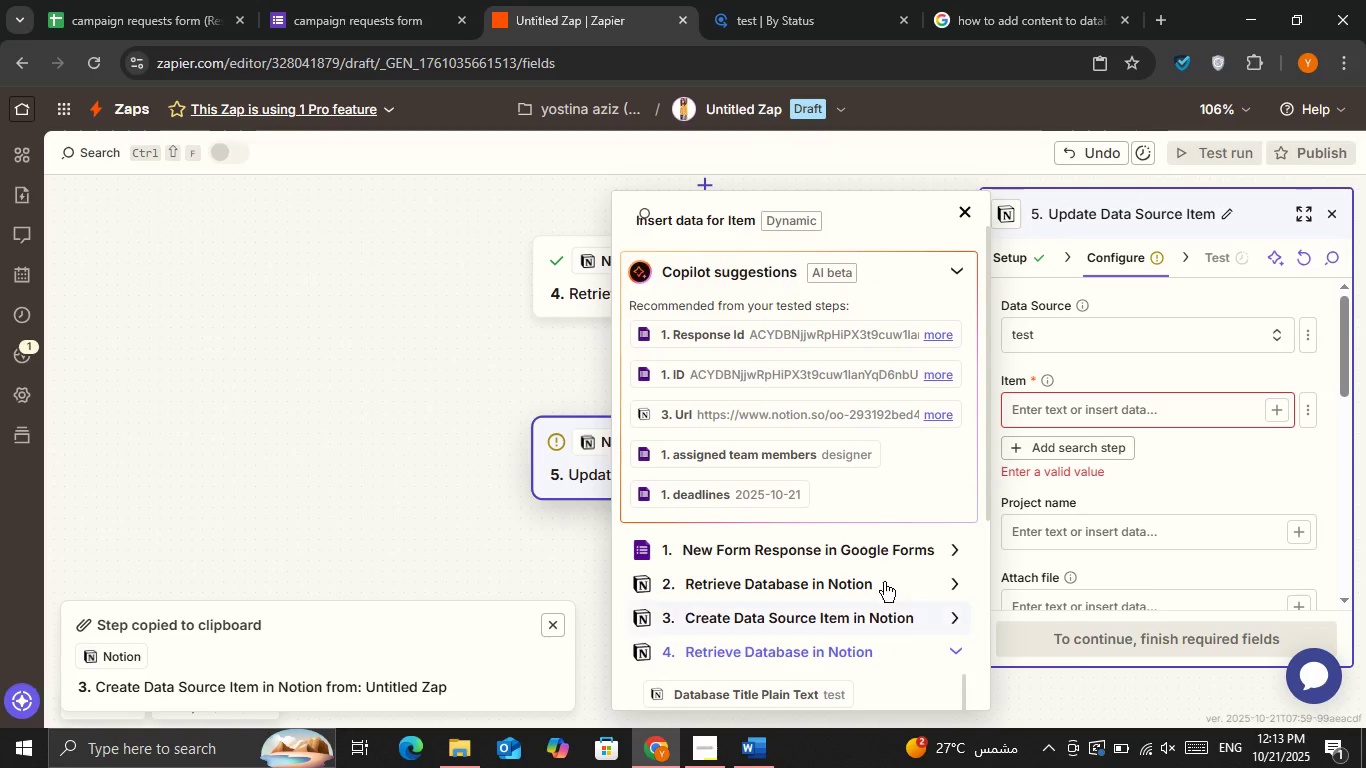 
scroll: coordinate [838, 432], scroll_direction: down, amount: 18.0
 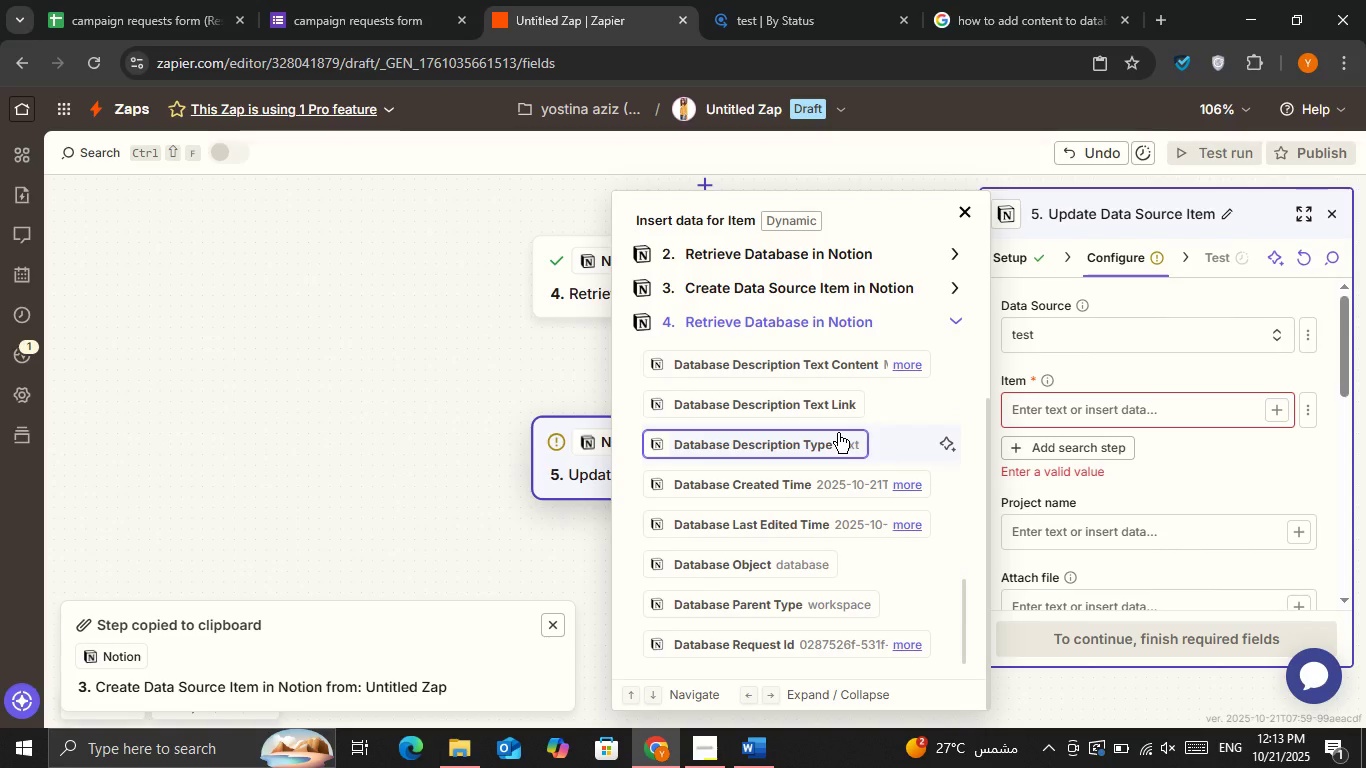 
scroll: coordinate [838, 433], scroll_direction: down, amount: 4.0
 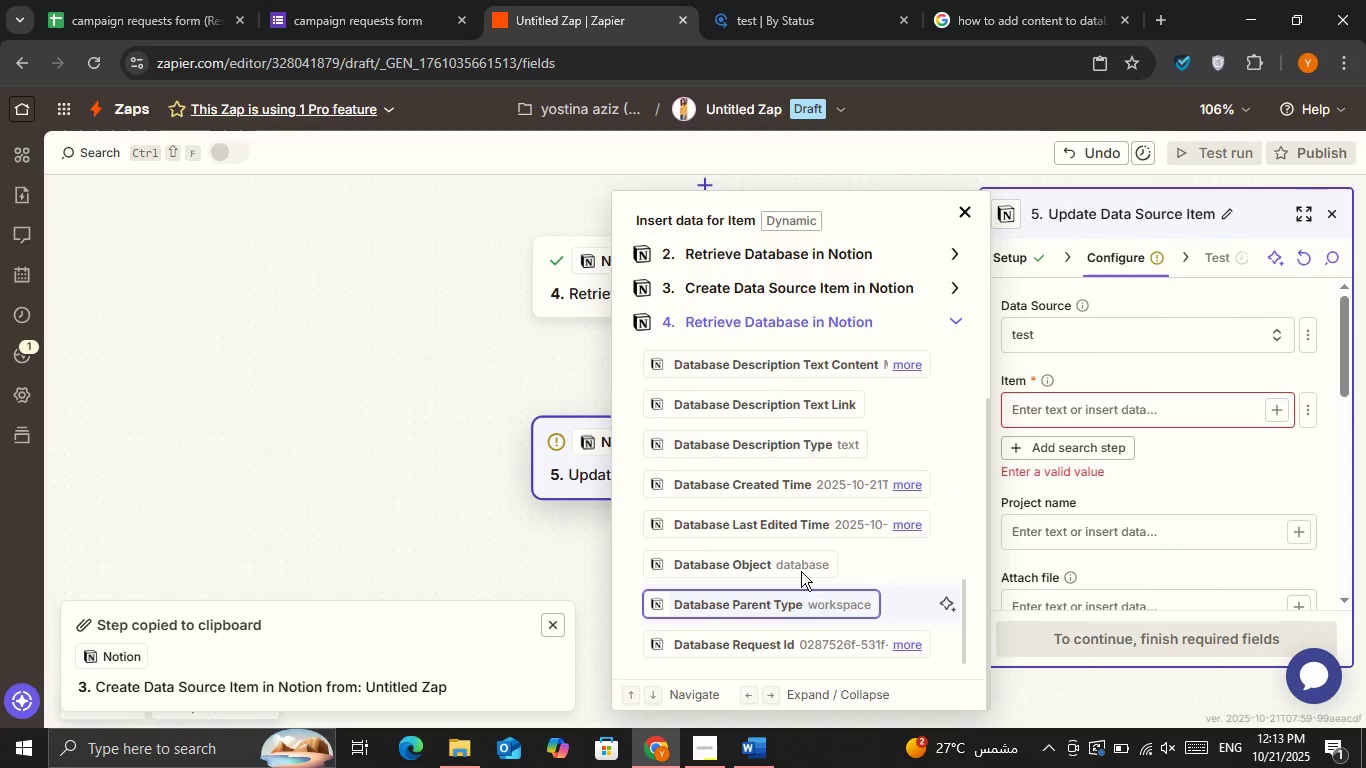 
scroll: coordinate [780, 403], scroll_direction: up, amount: 13.0
 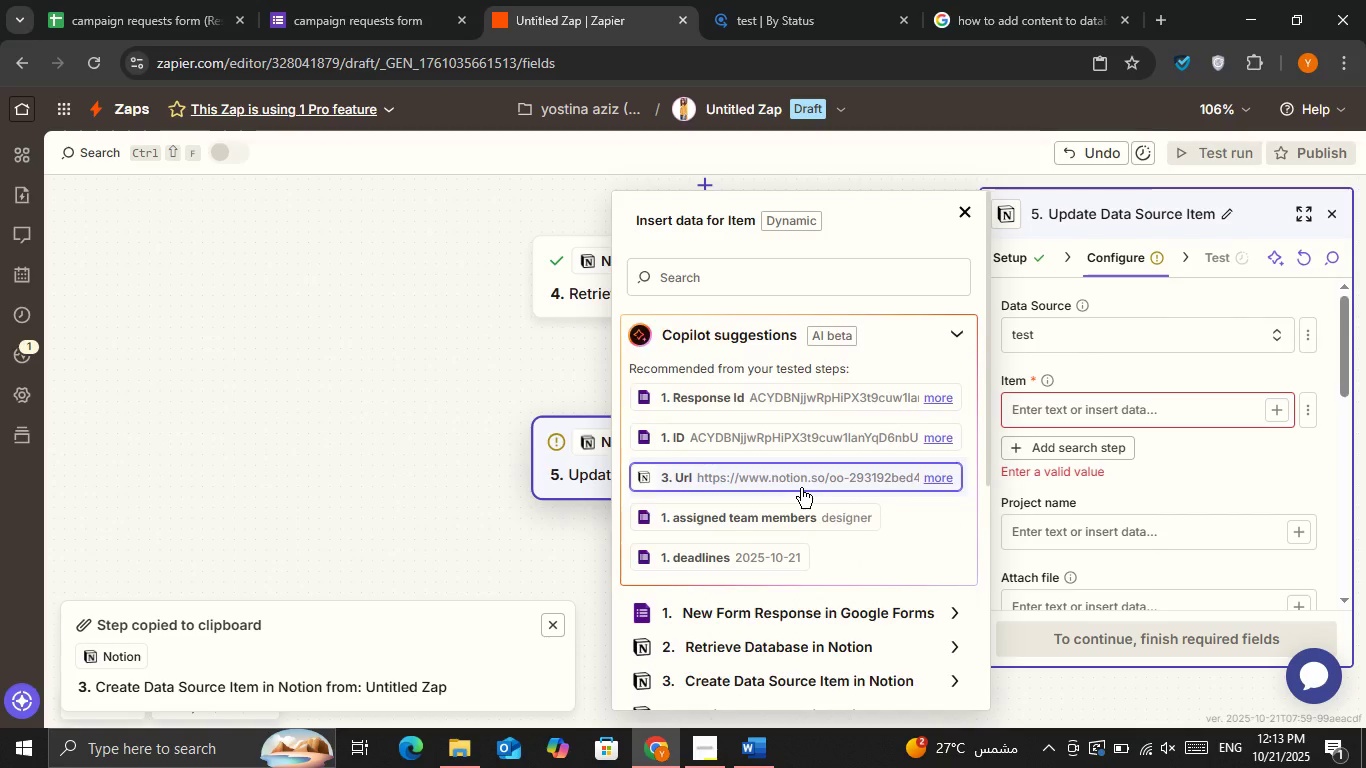 
scroll: coordinate [801, 488], scroll_direction: down, amount: 5.0
 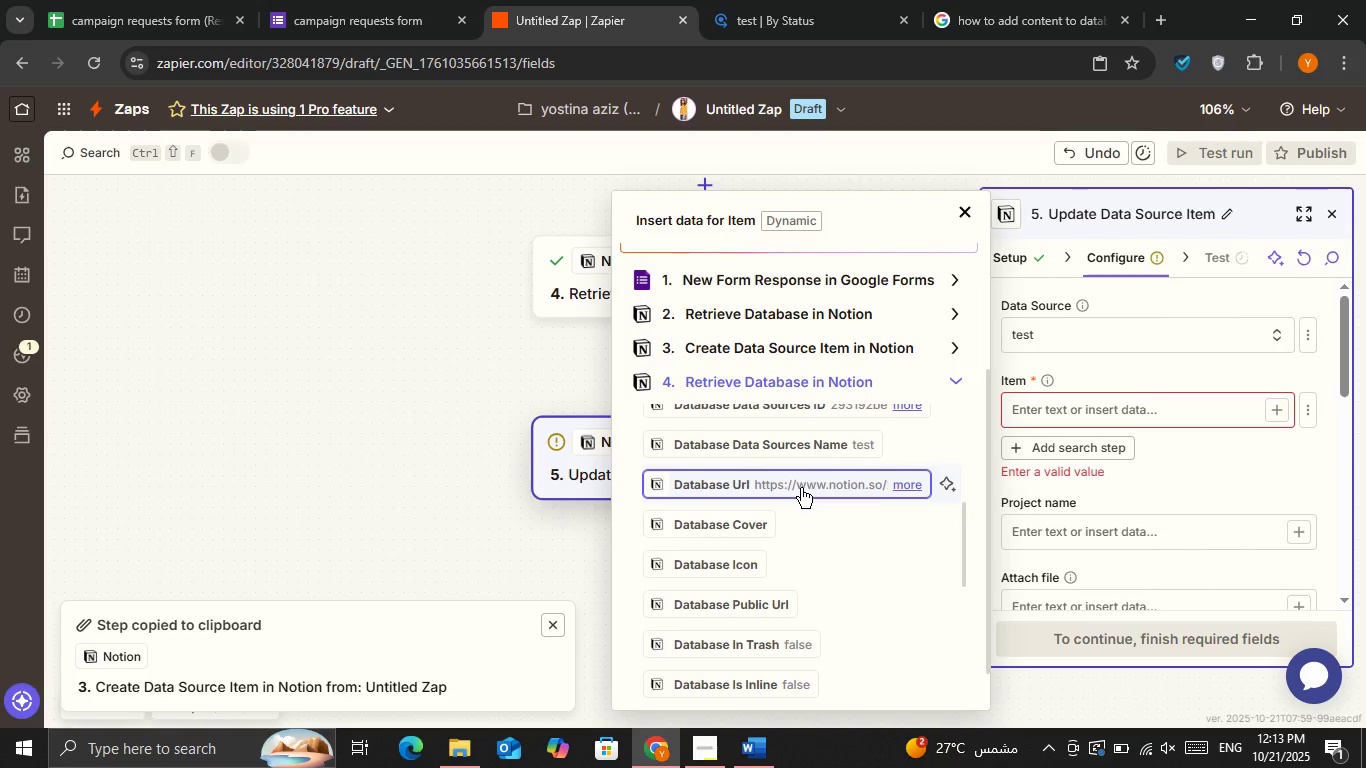 
scroll: coordinate [801, 488], scroll_direction: up, amount: 1.0
 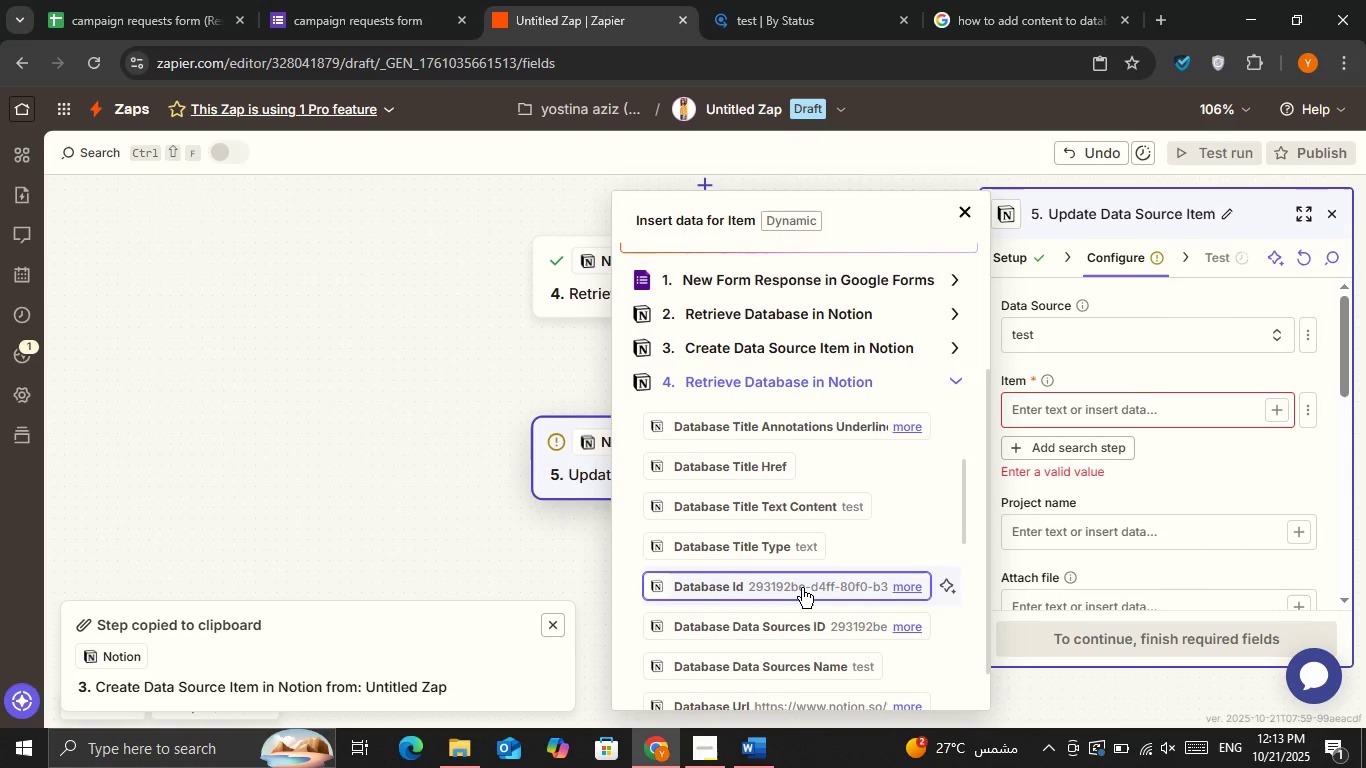 
left_click([802, 588])
 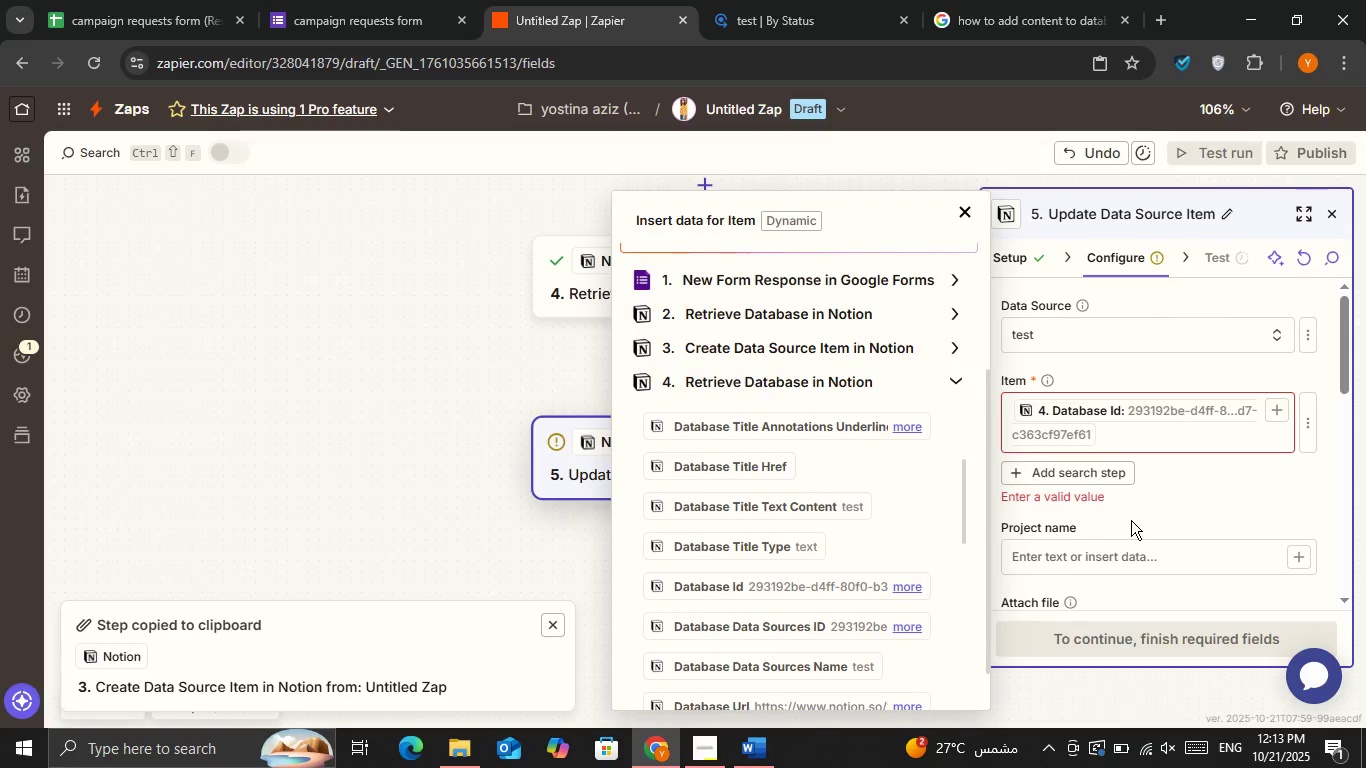 
left_click([1135, 519])
 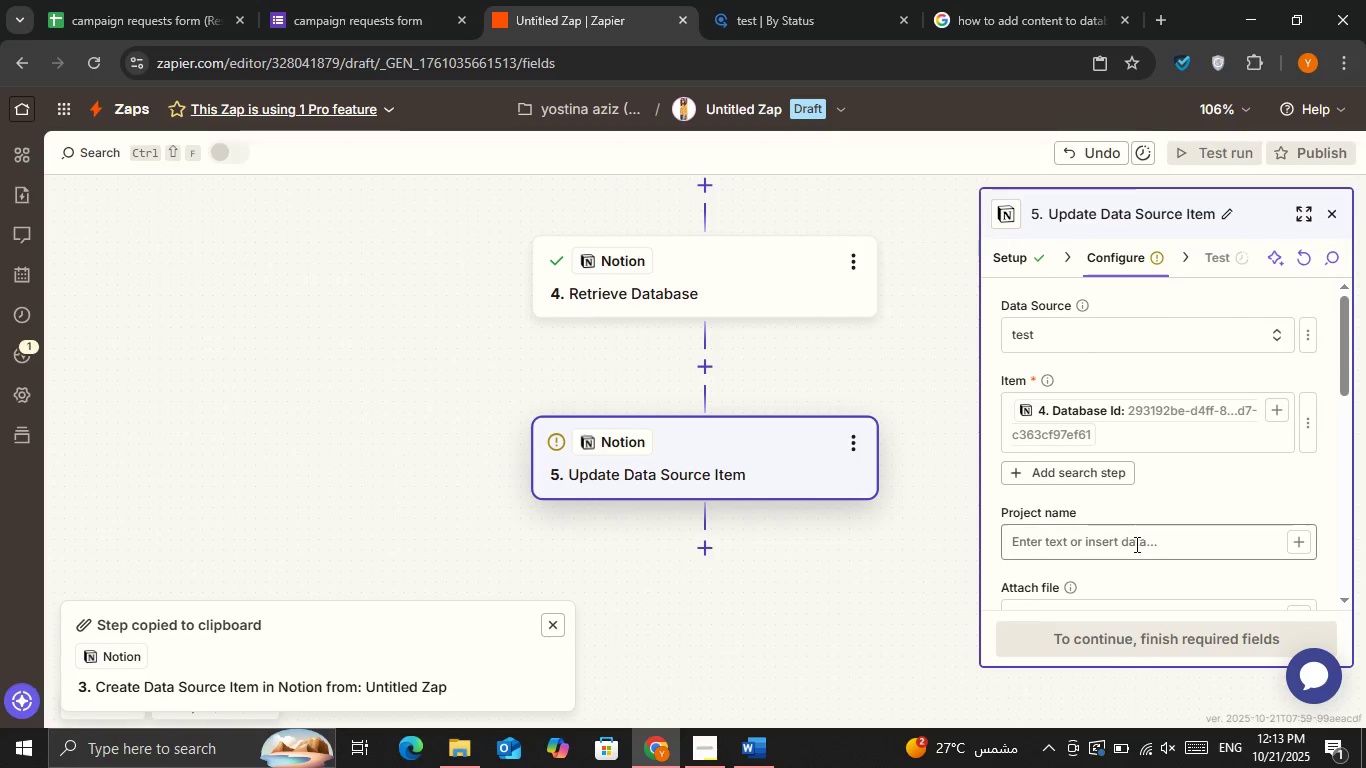 
left_click([1135, 544])
 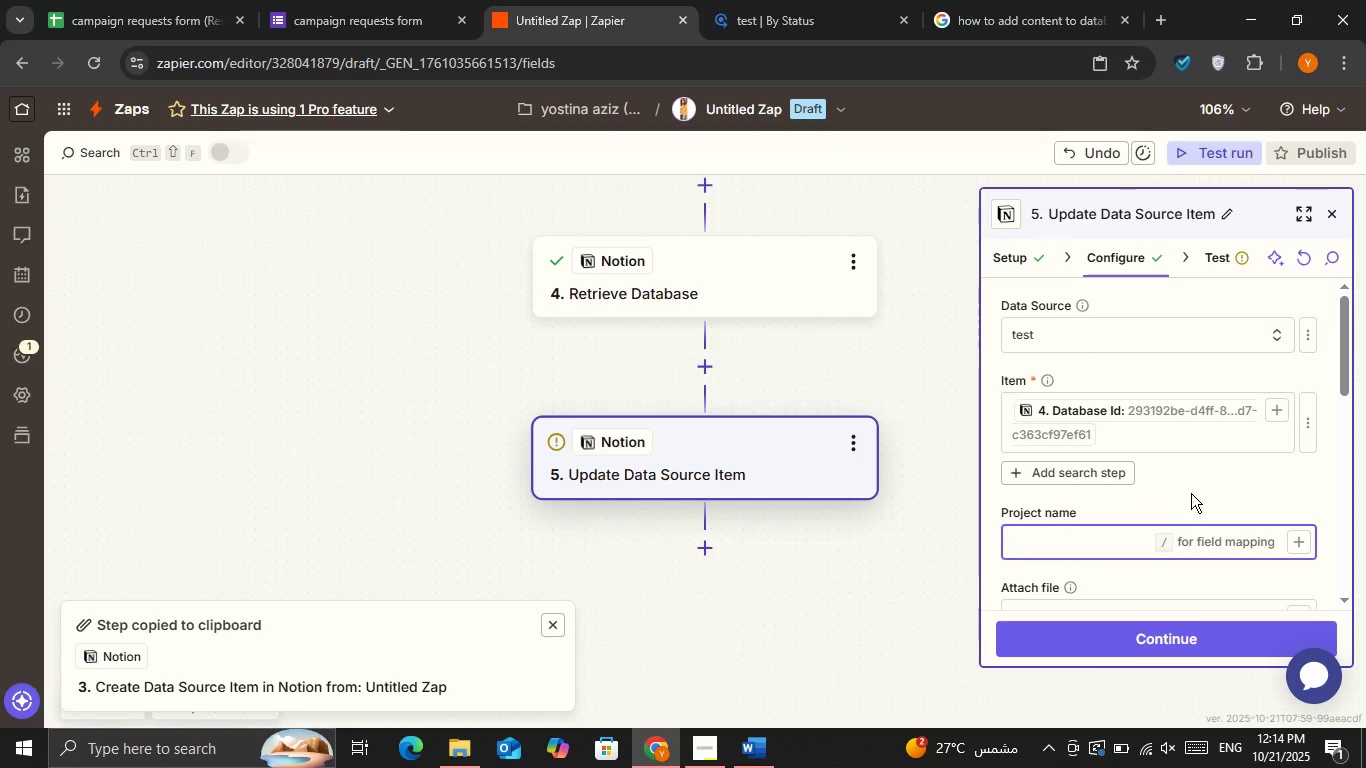 
scroll: coordinate [1191, 493], scroll_direction: down, amount: 1.0
 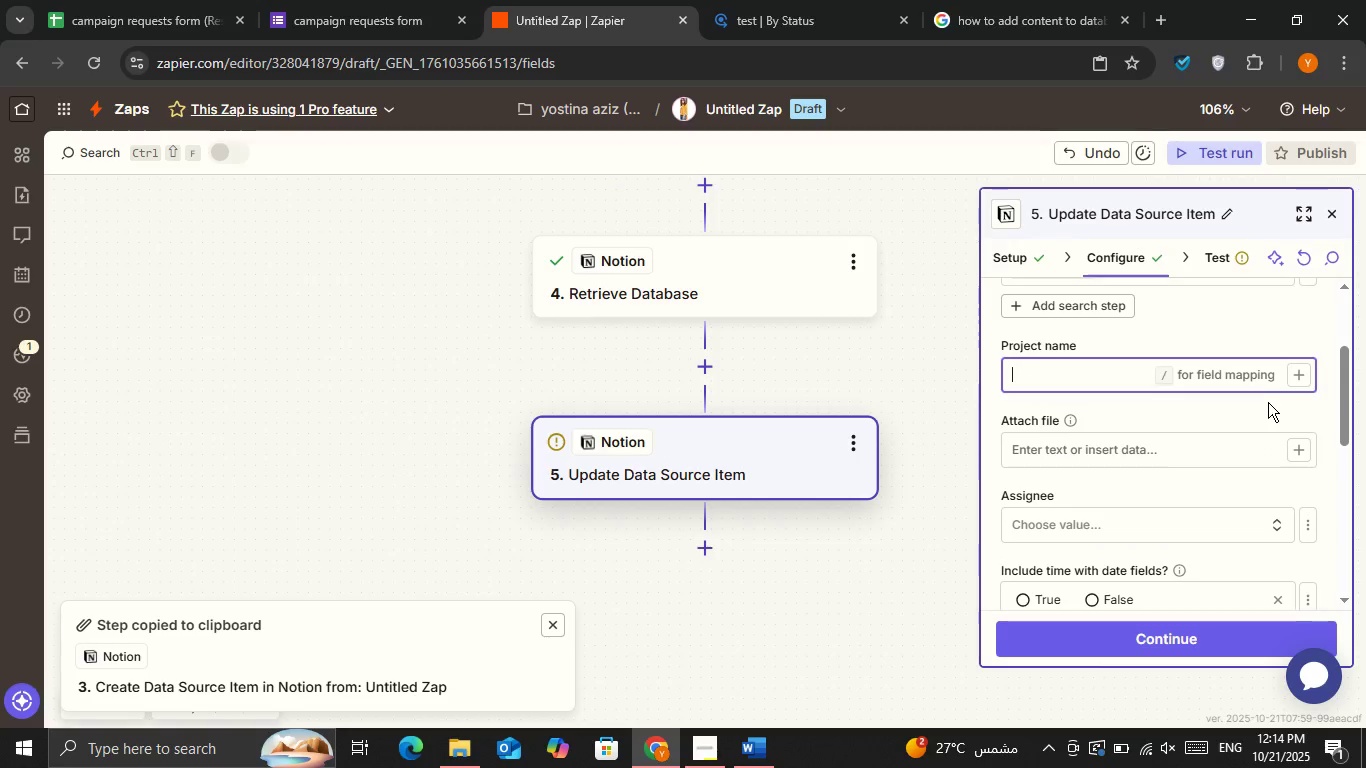 
scroll: coordinate [1200, 438], scroll_direction: up, amount: 2.0
 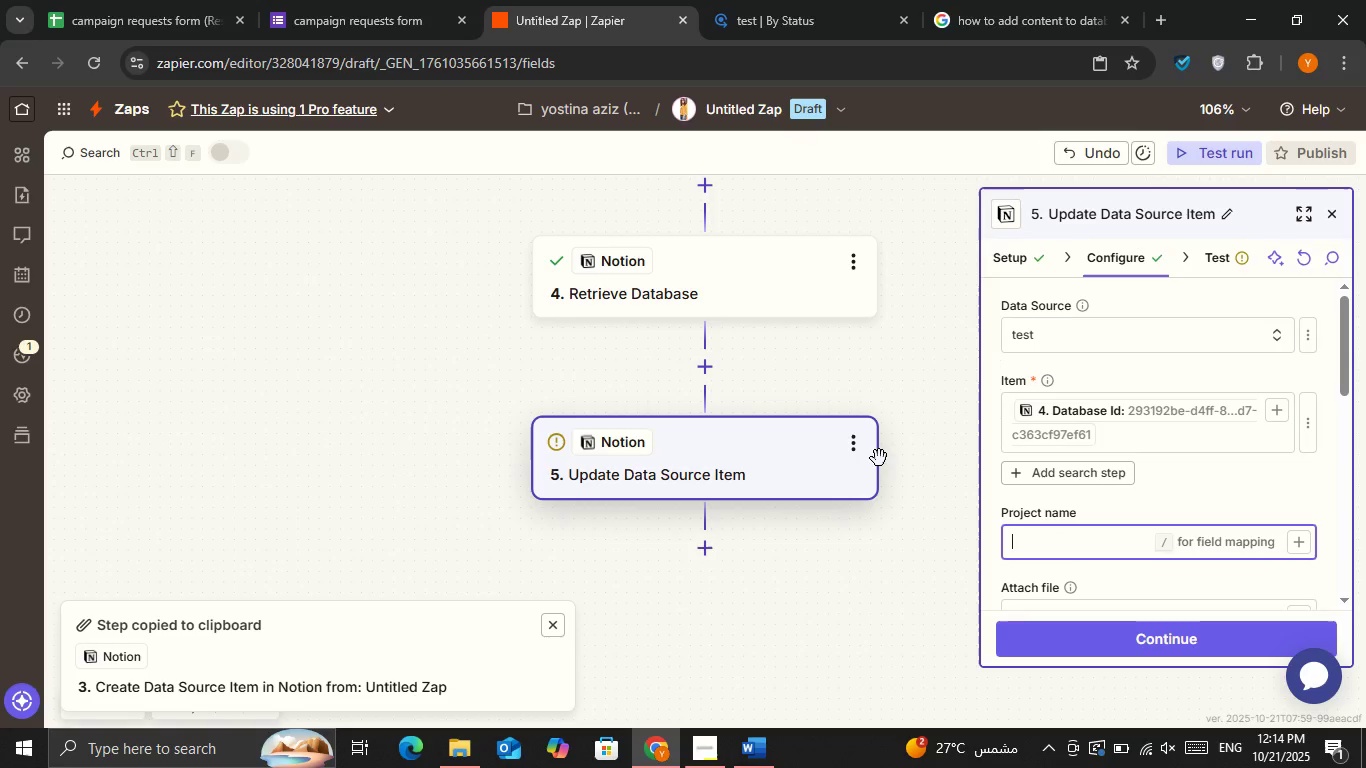 
left_click([869, 453])